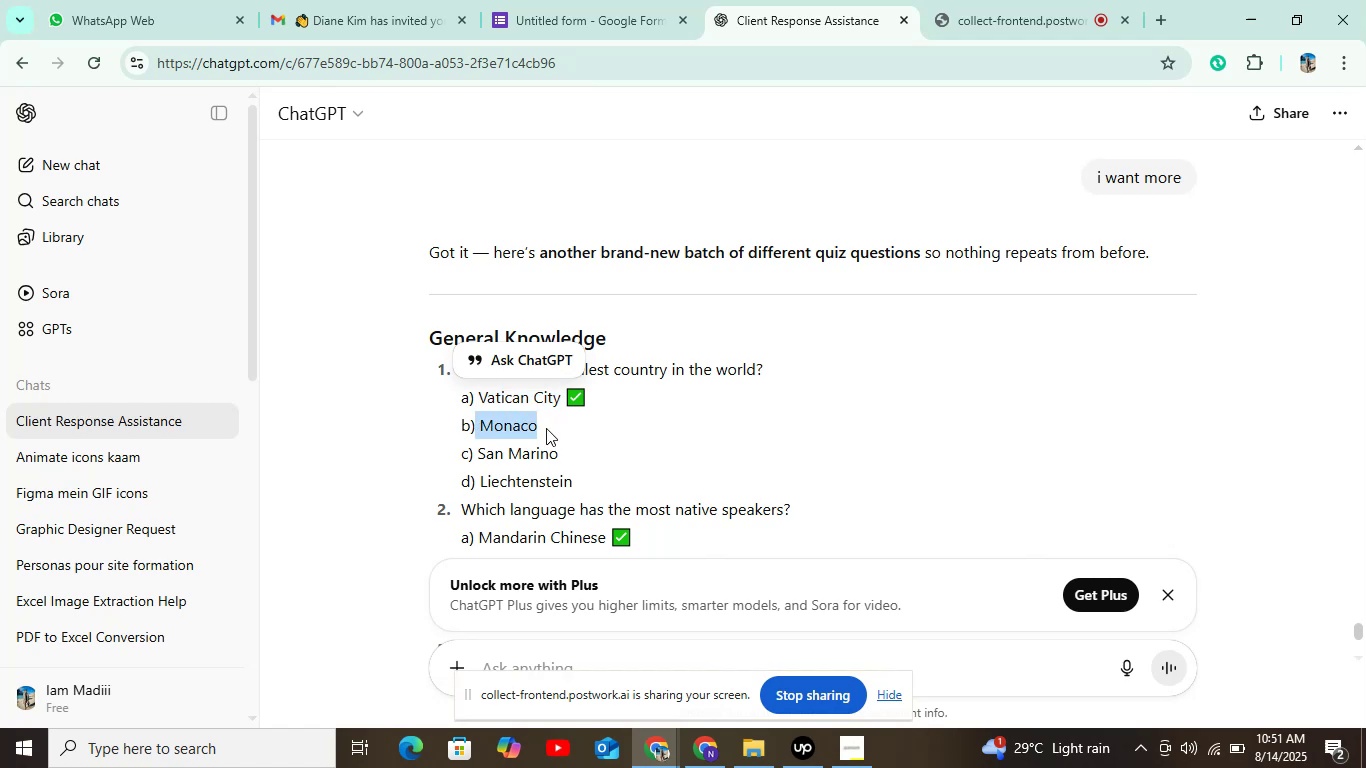 
hold_key(key=ControlLeft, duration=0.77)
 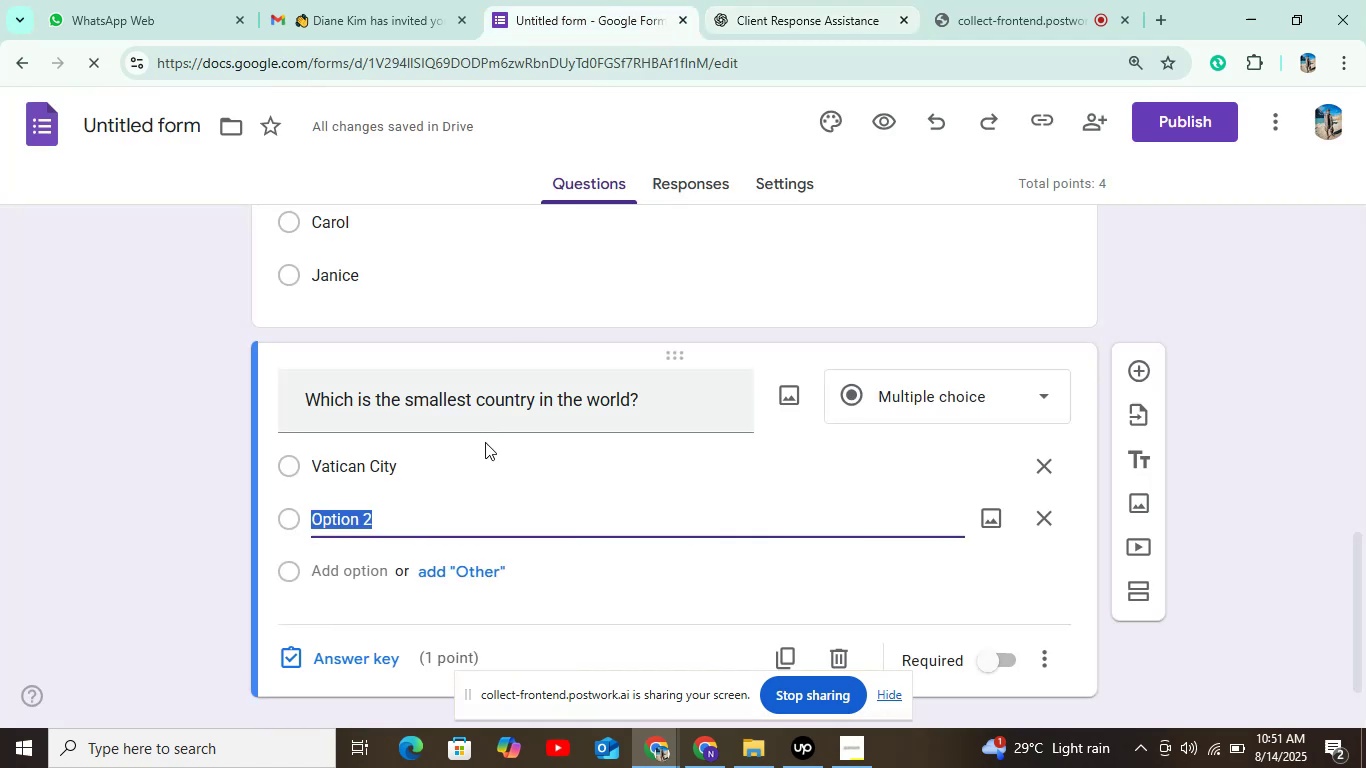 
hold_key(key=C, duration=0.34)
 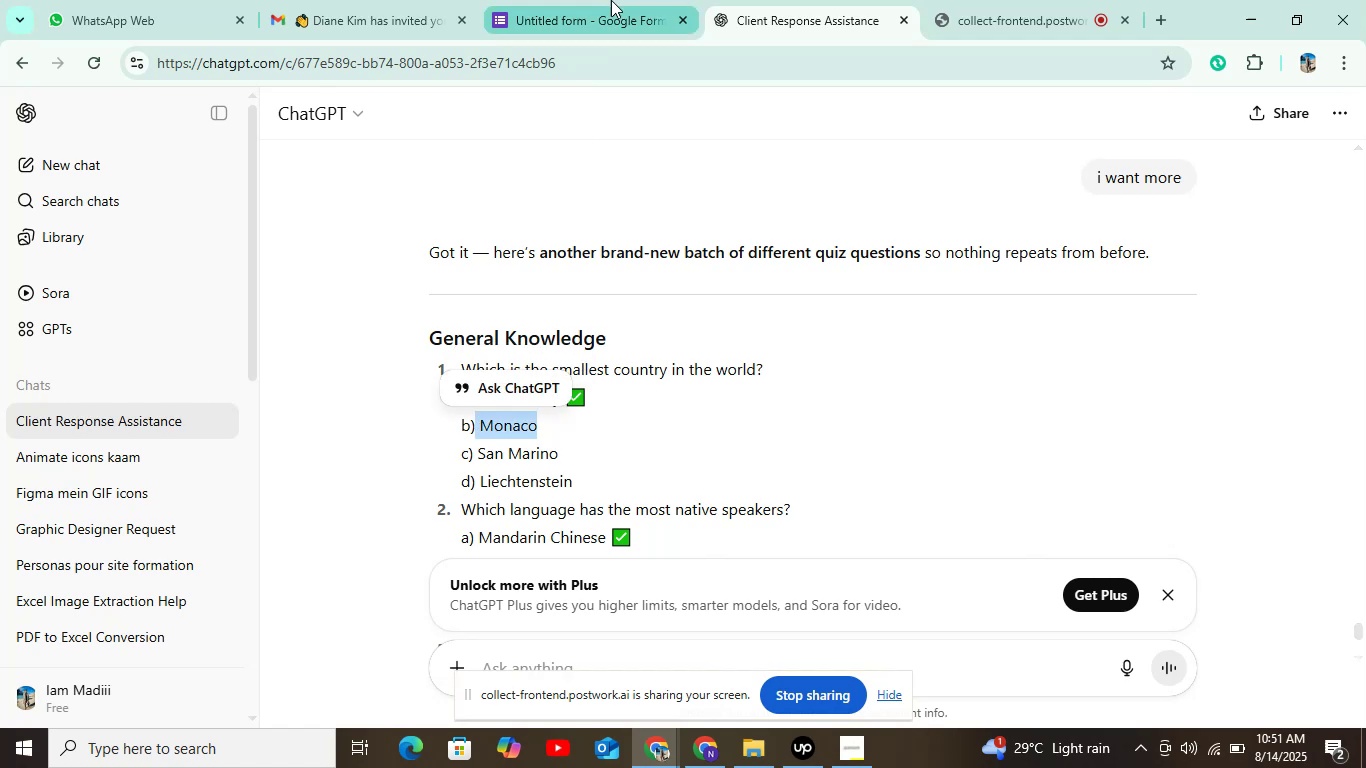 
left_click([611, 0])
 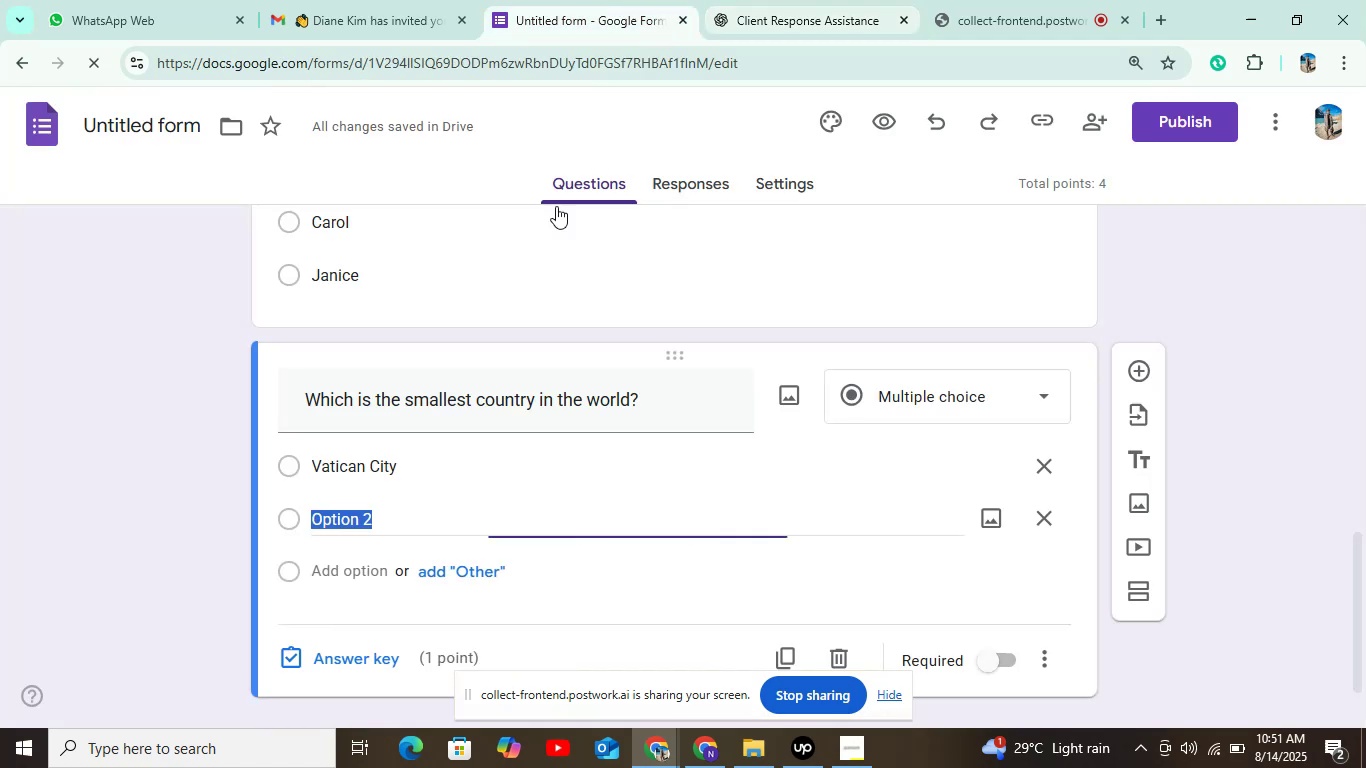 
key(Control+V)
 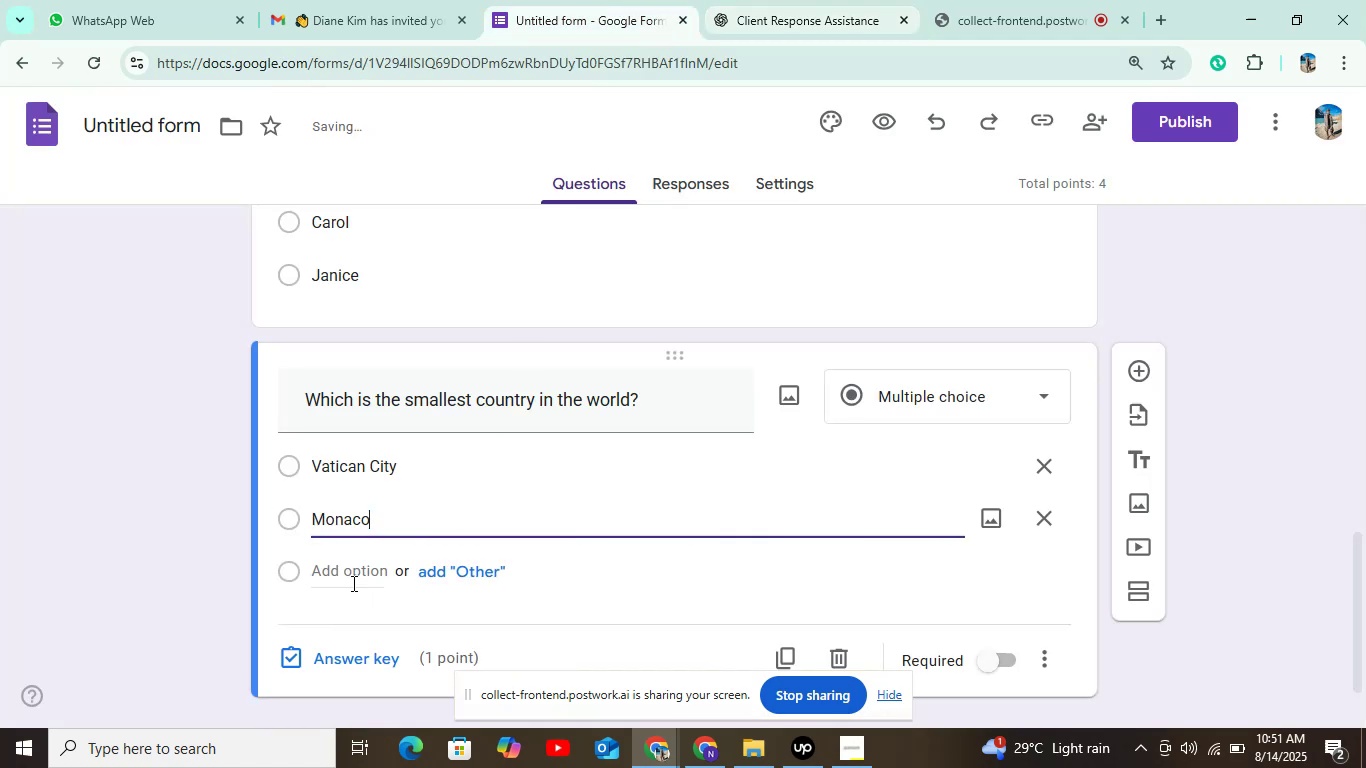 
left_click([353, 573])
 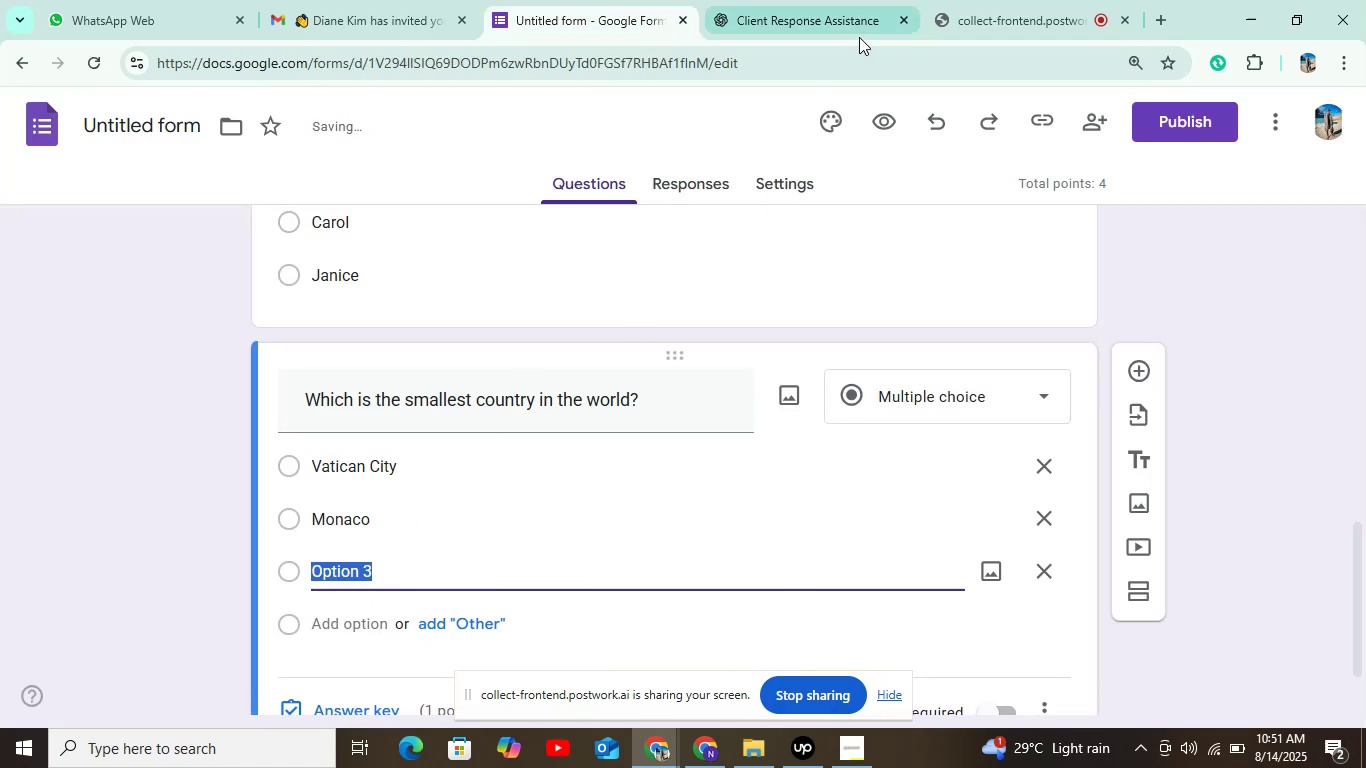 
left_click([853, 26])
 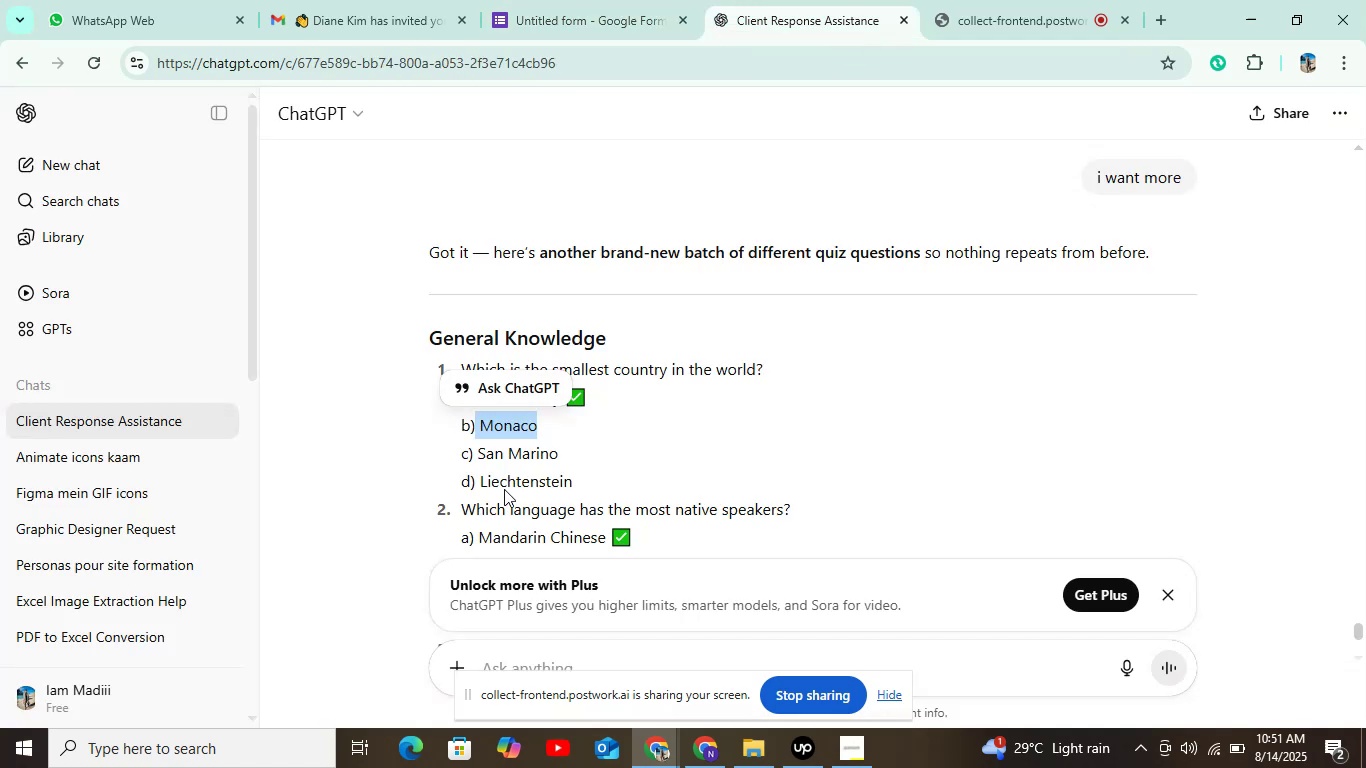 
left_click_drag(start_coordinate=[478, 452], to_coordinate=[581, 441])
 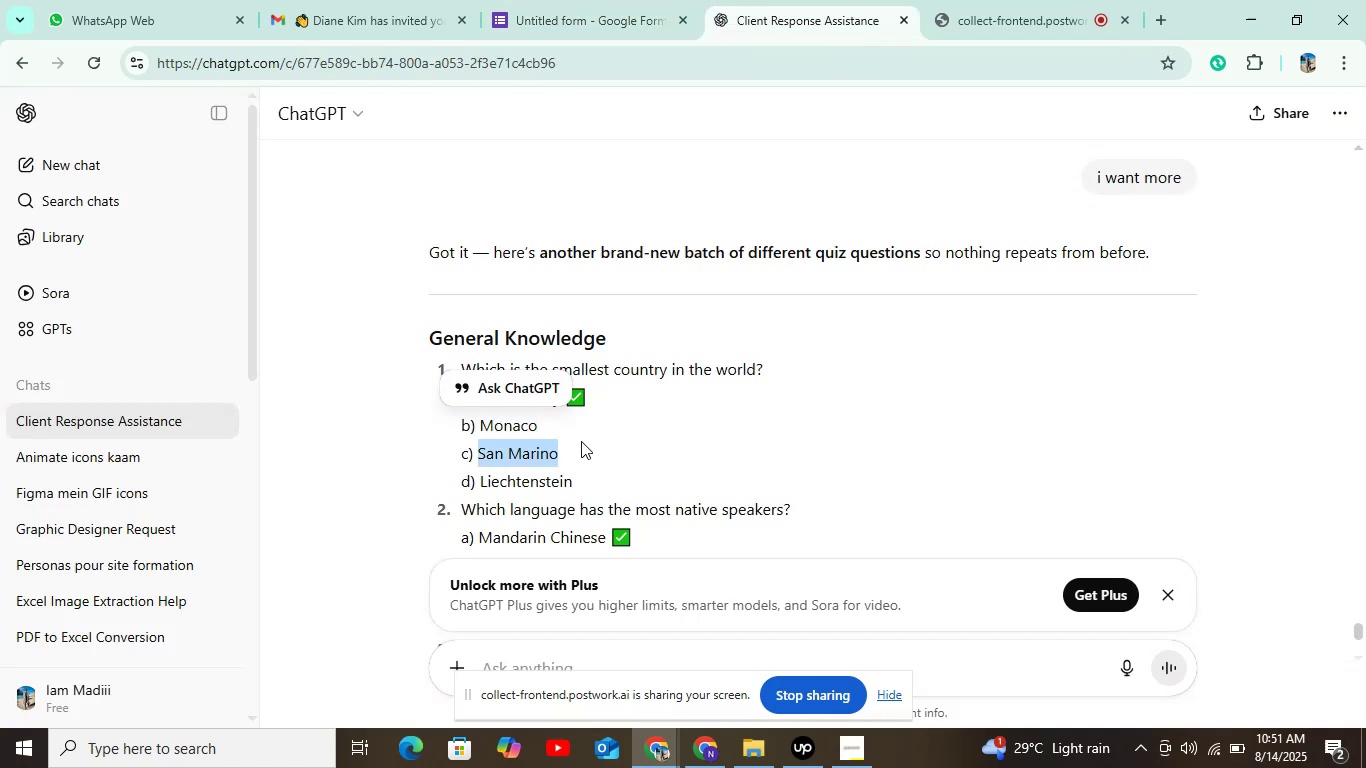 
key(Control+C)
 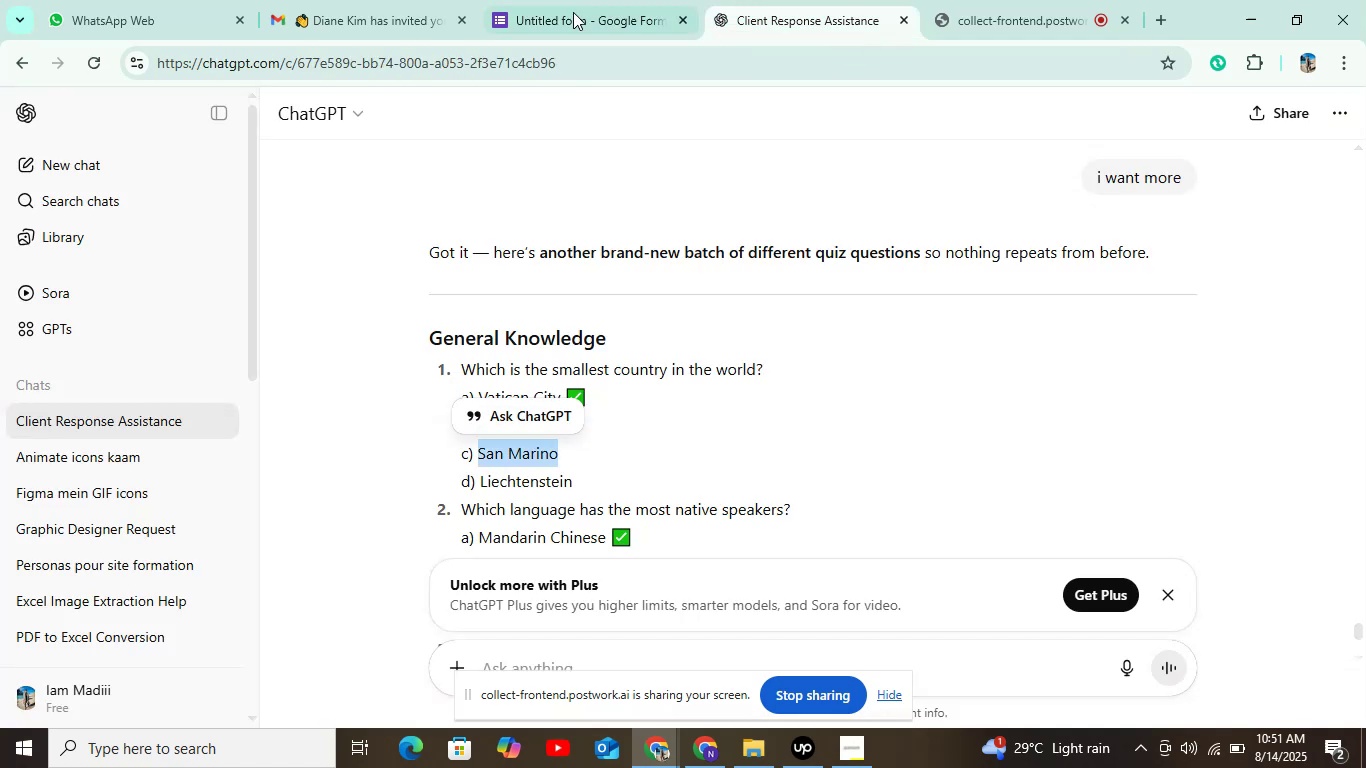 
left_click([574, 8])
 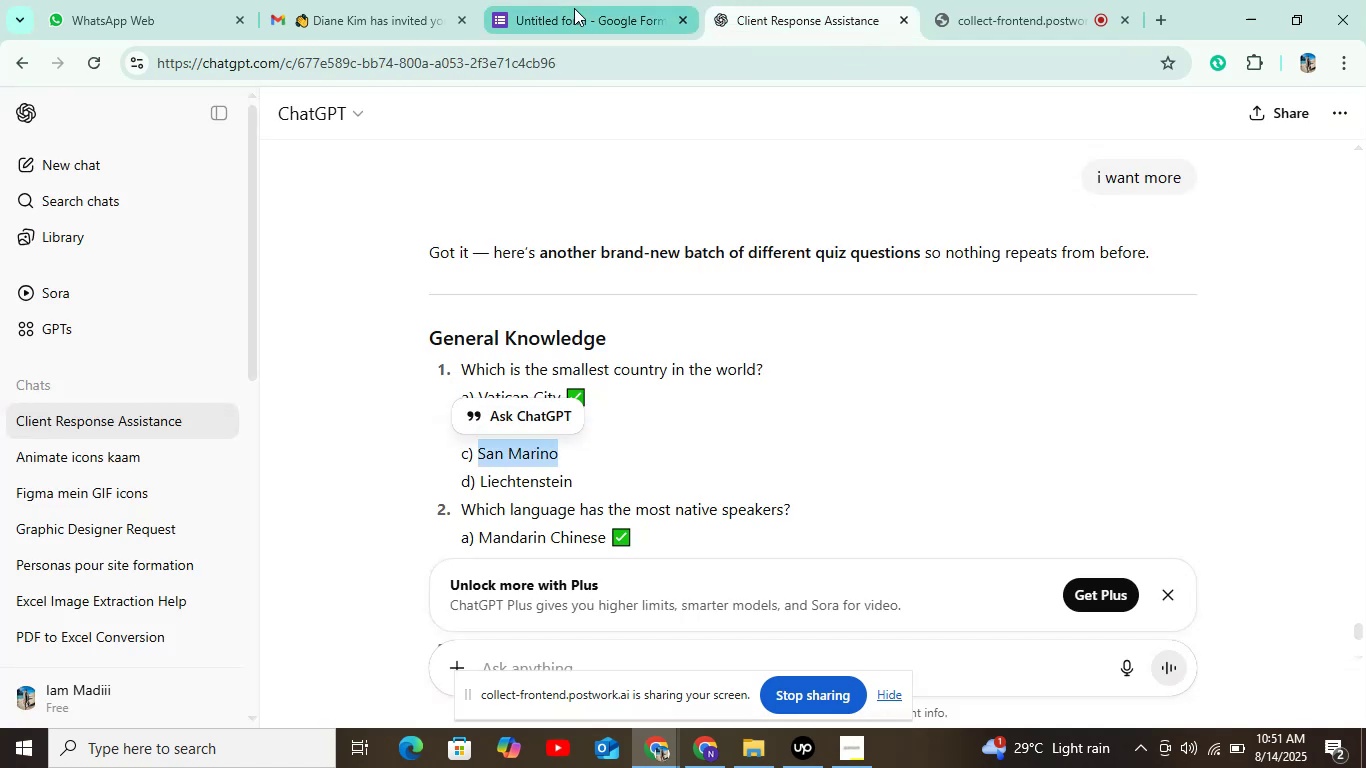 
key(Control+ControlLeft)
 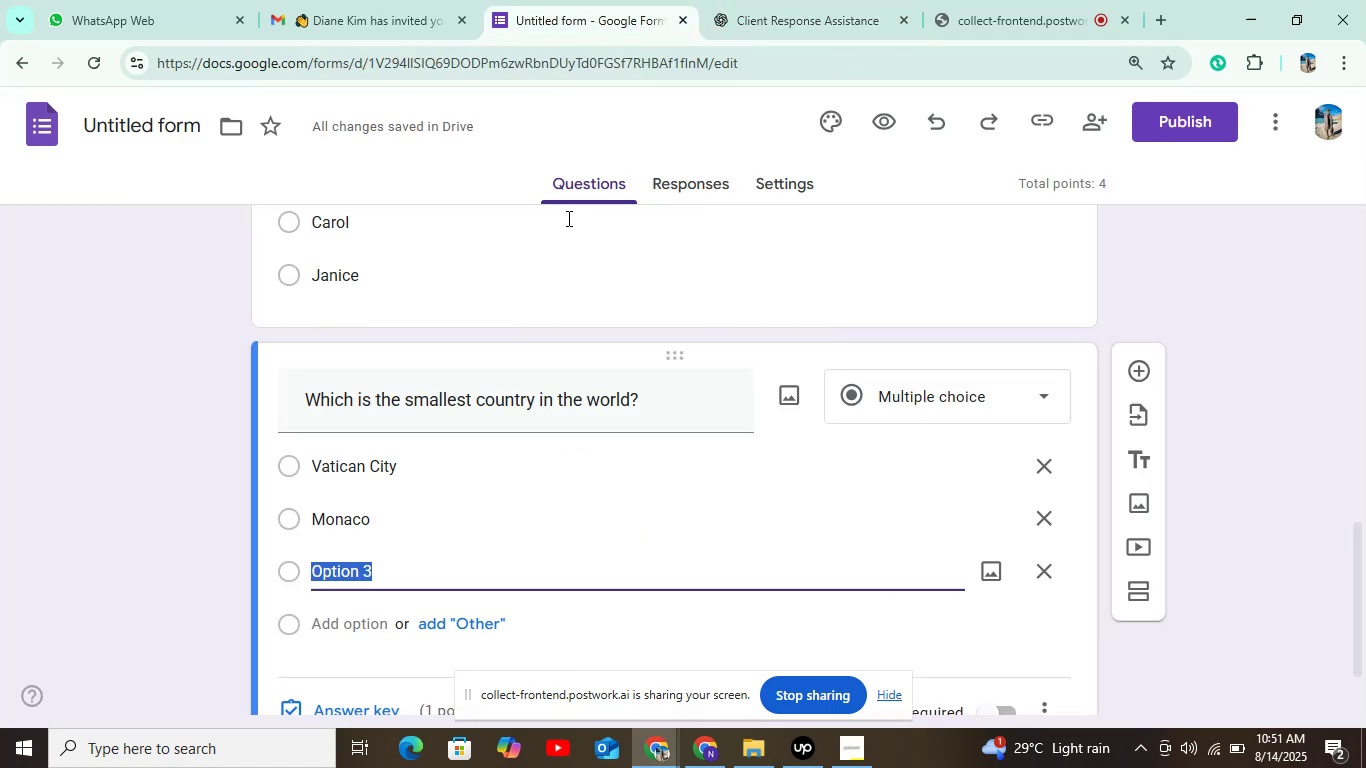 
key(Control+V)
 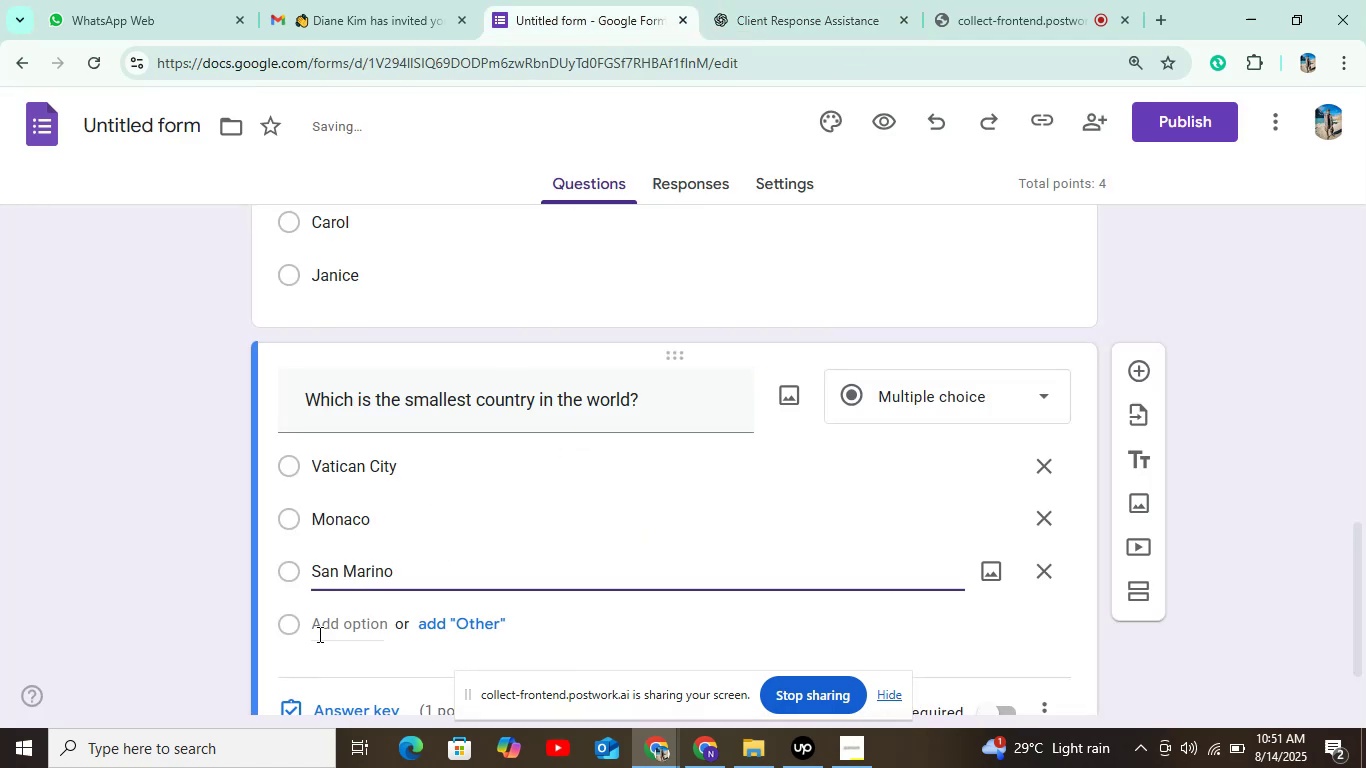 
left_click([317, 624])
 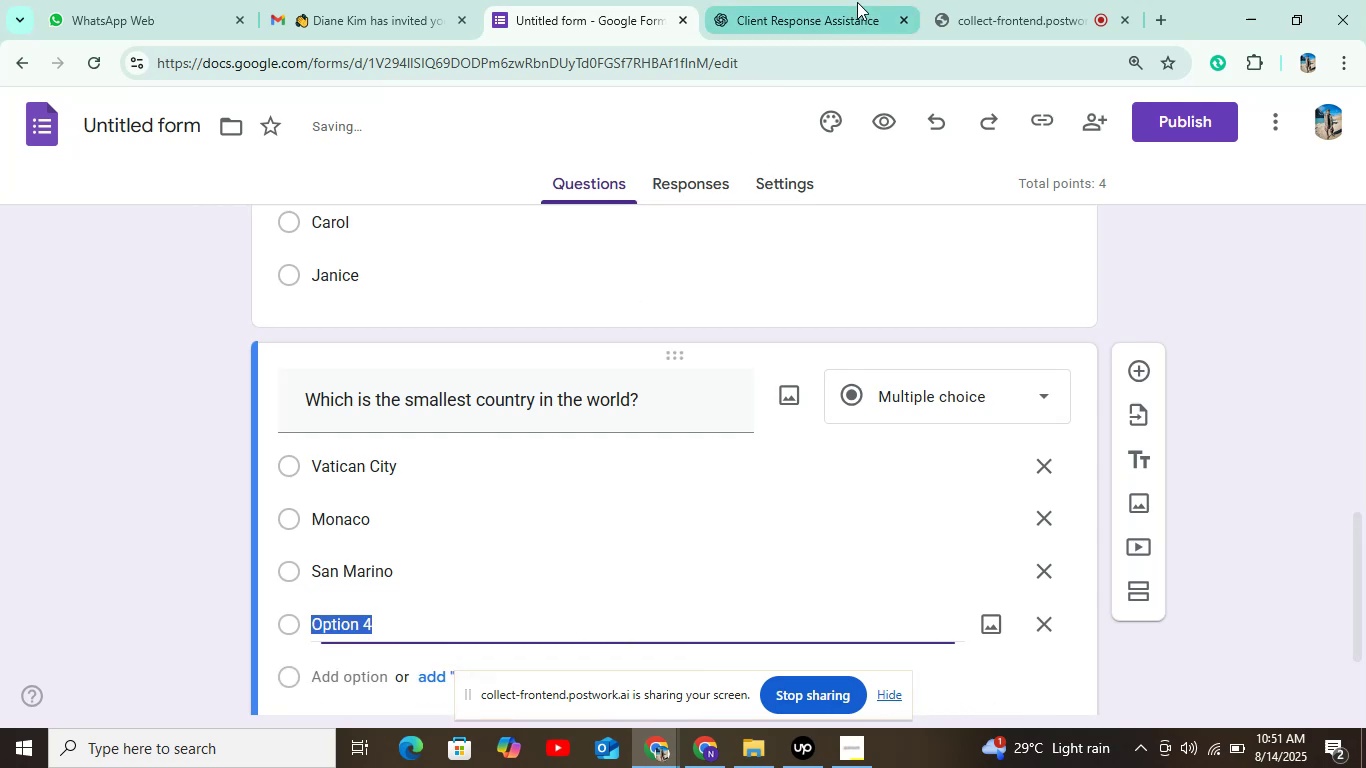 
left_click([857, 2])
 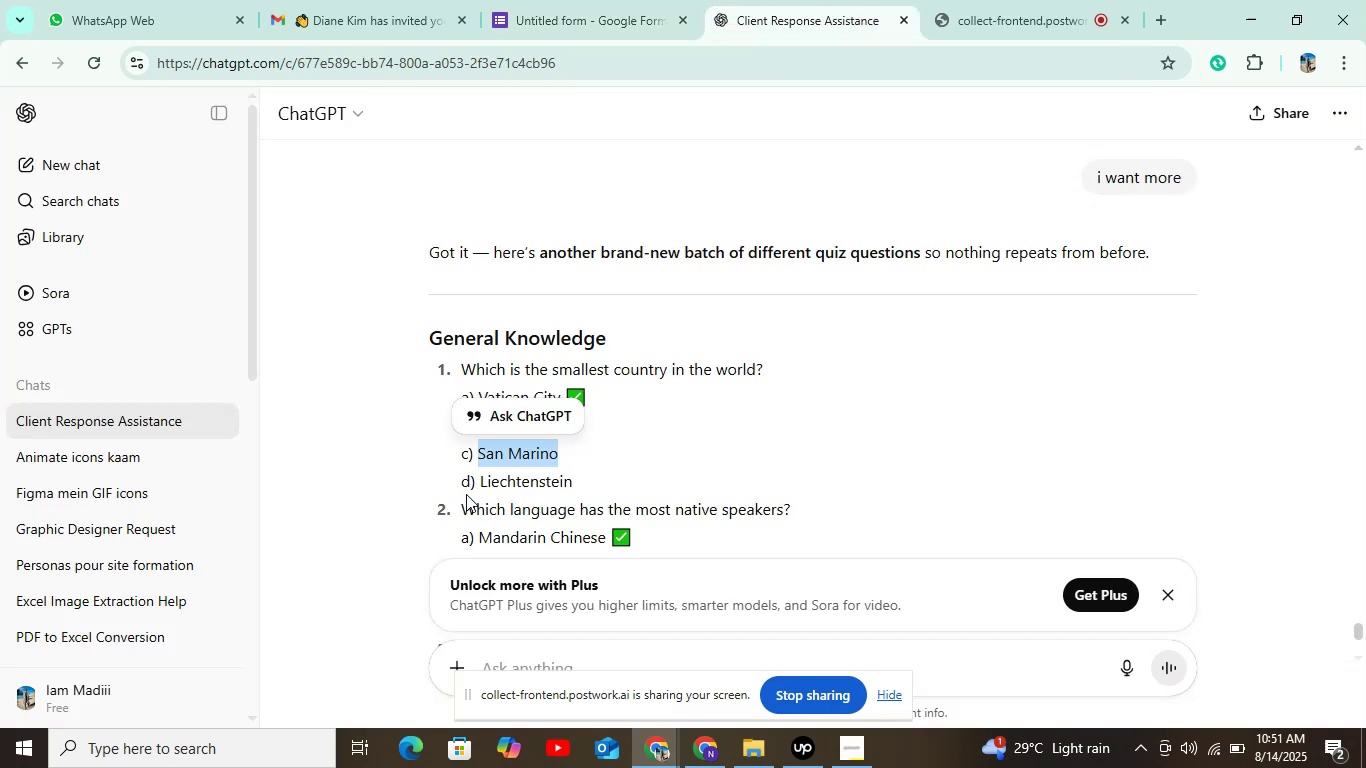 
left_click_drag(start_coordinate=[479, 477], to_coordinate=[576, 470])
 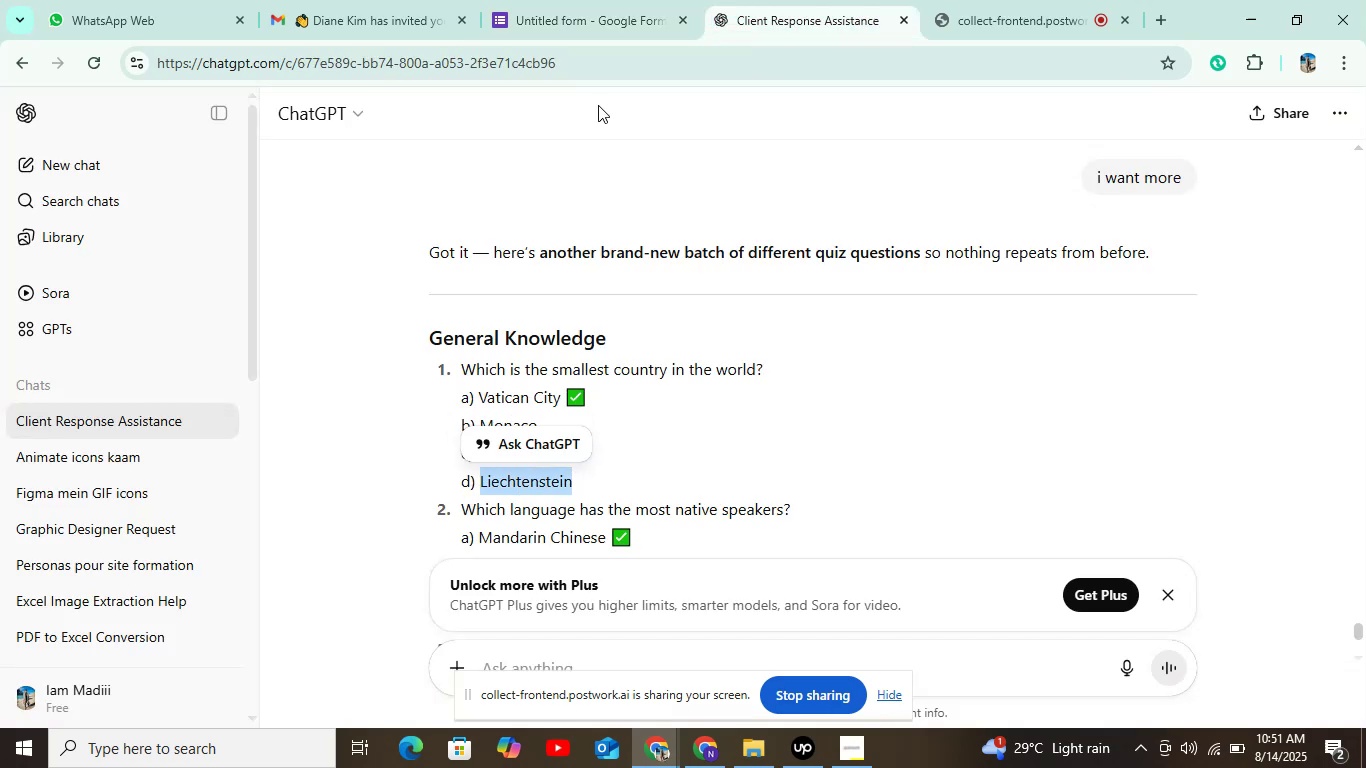 
key(Control+C)
 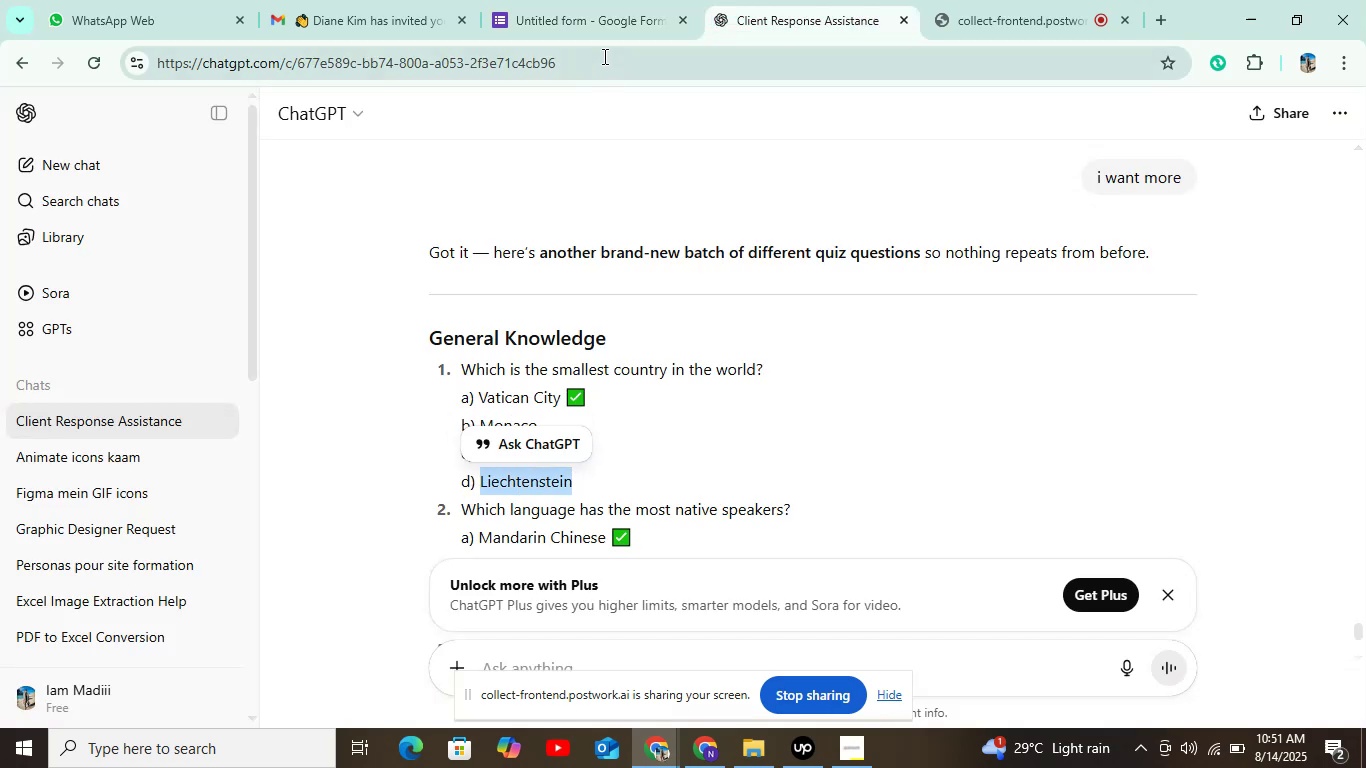 
left_click([614, 14])
 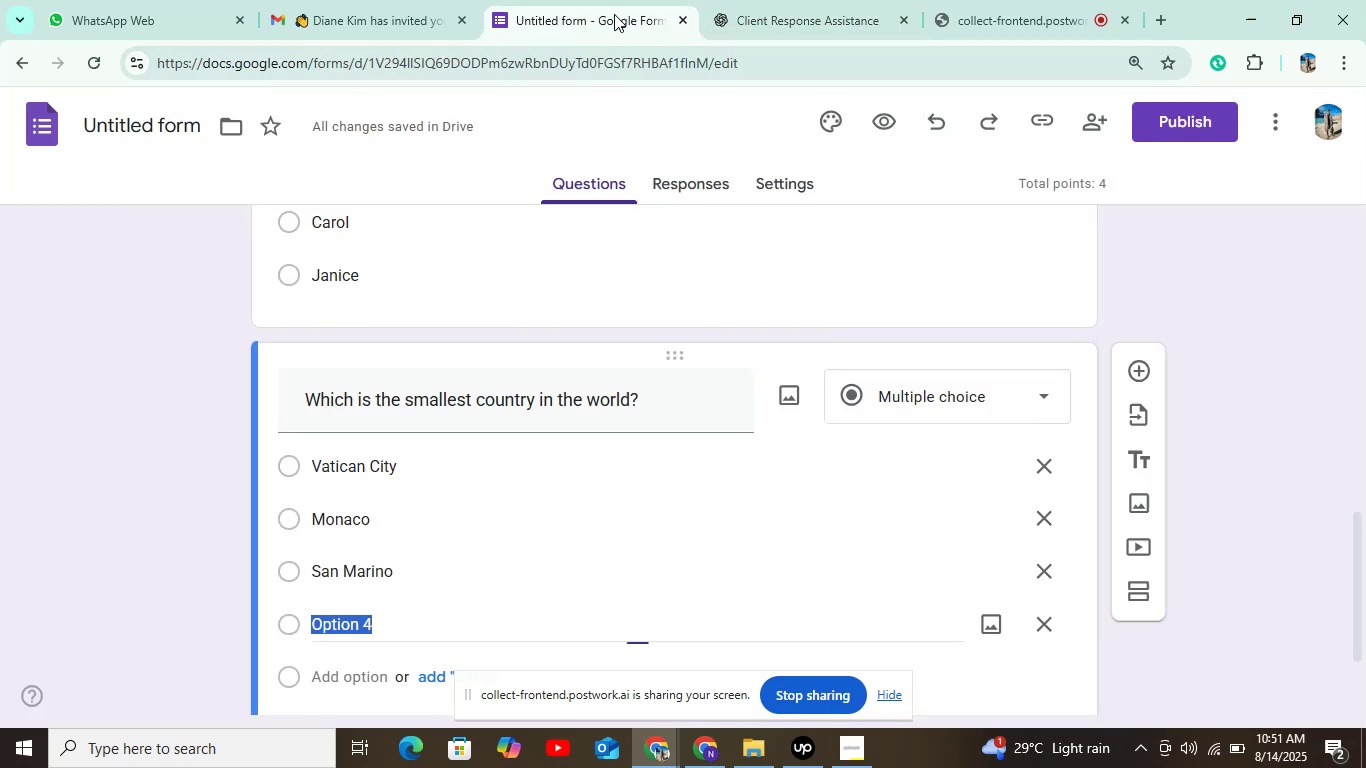 
key(Control+V)
 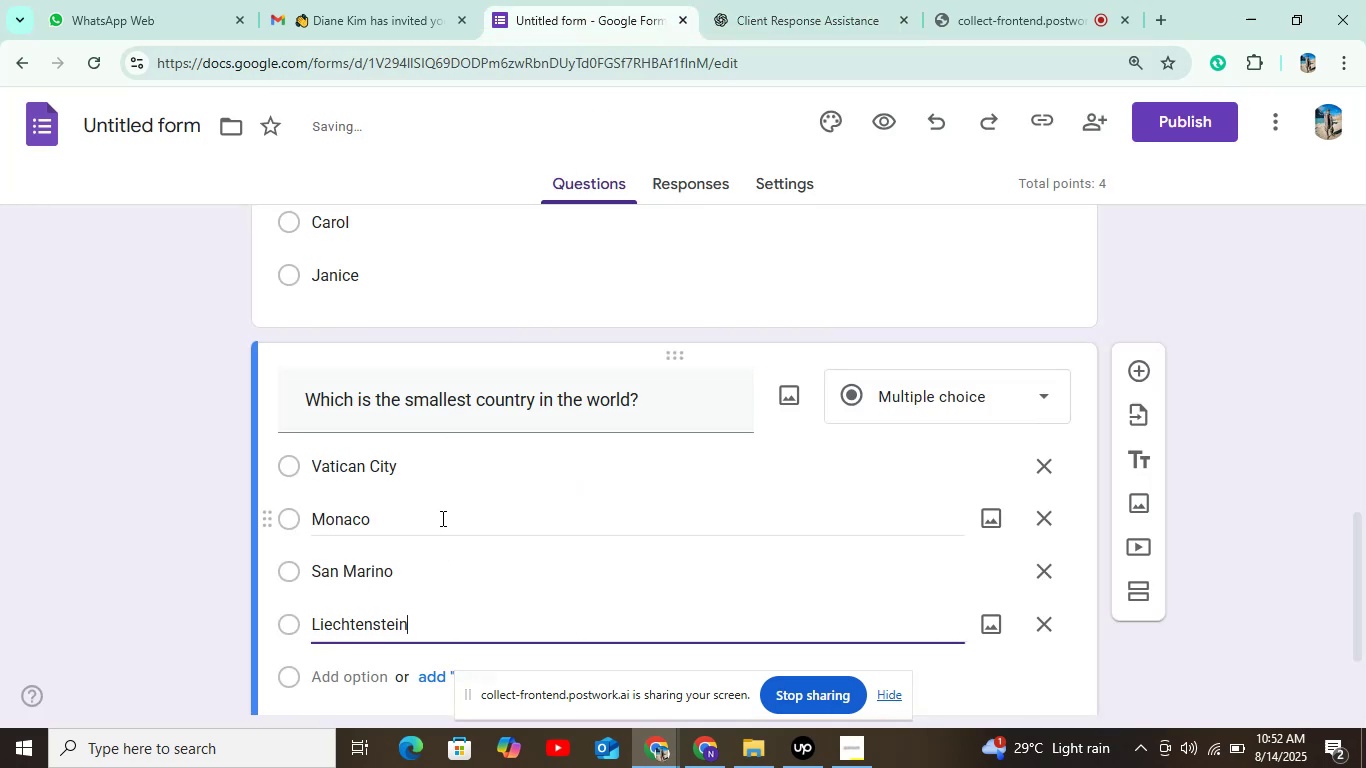 
scroll: coordinate [441, 518], scroll_direction: down, amount: 2.0
 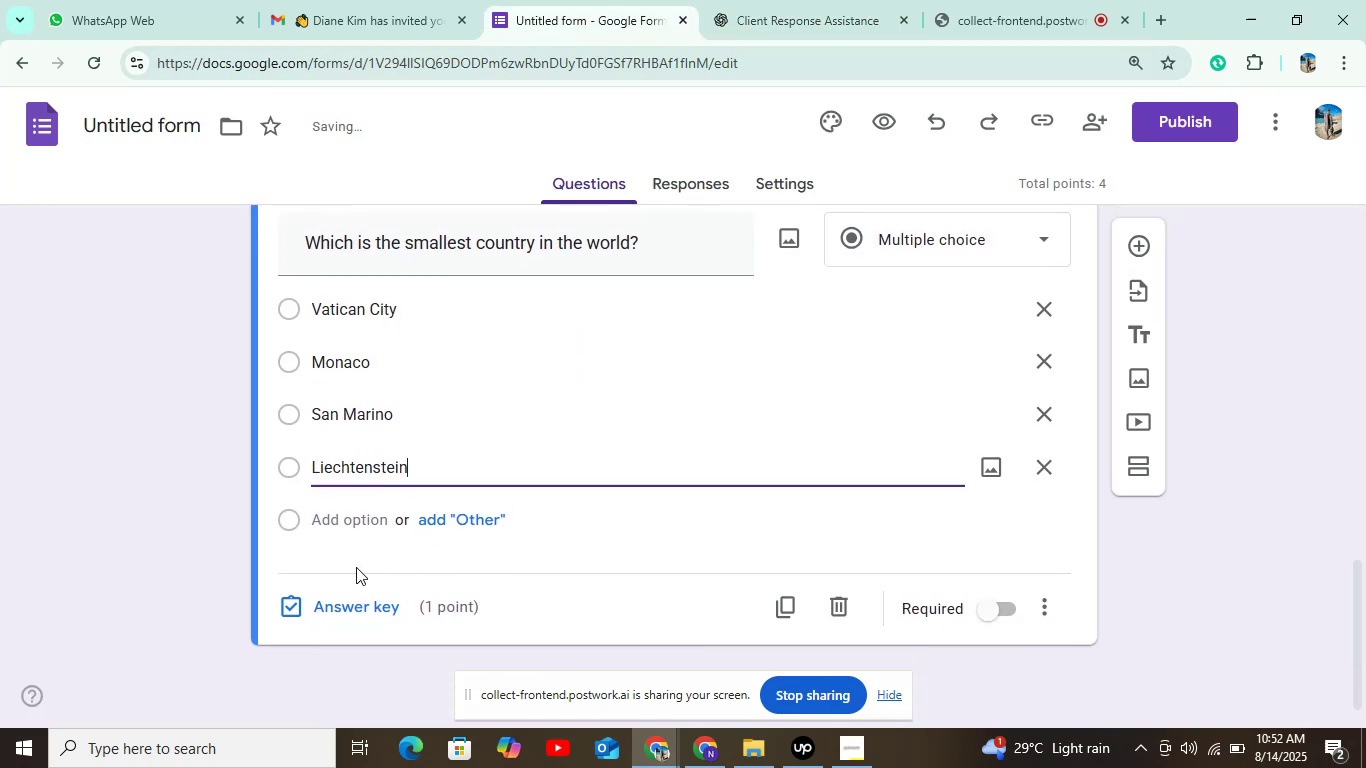 
left_click([344, 615])
 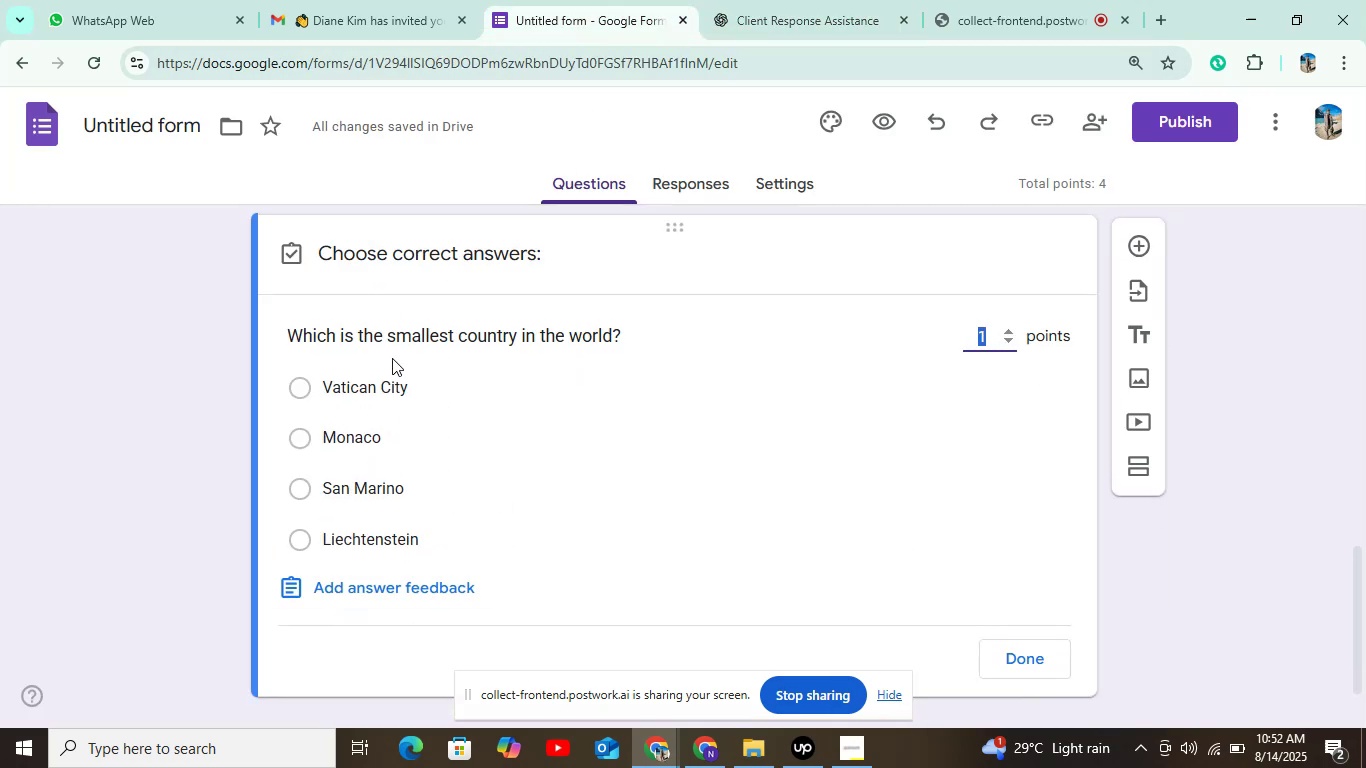 
double_click([391, 370])
 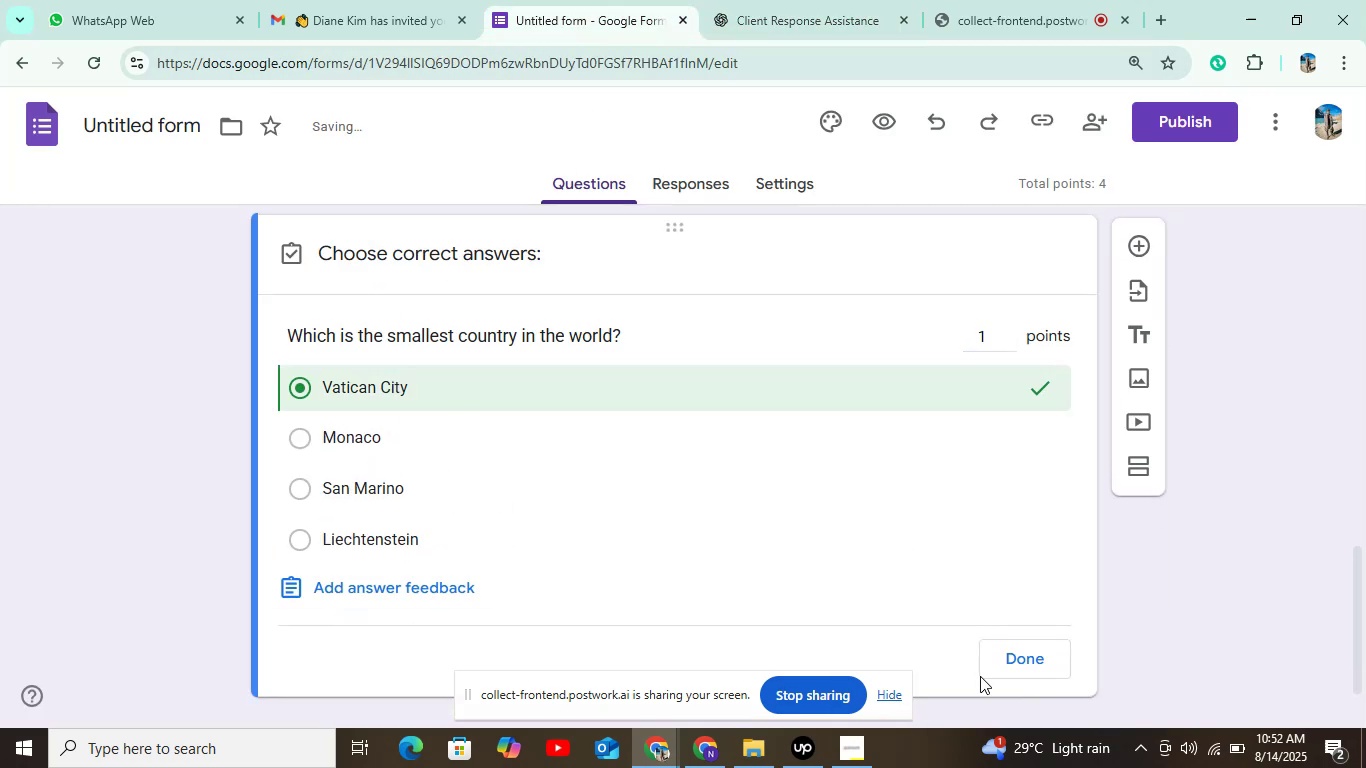 
left_click([998, 668])
 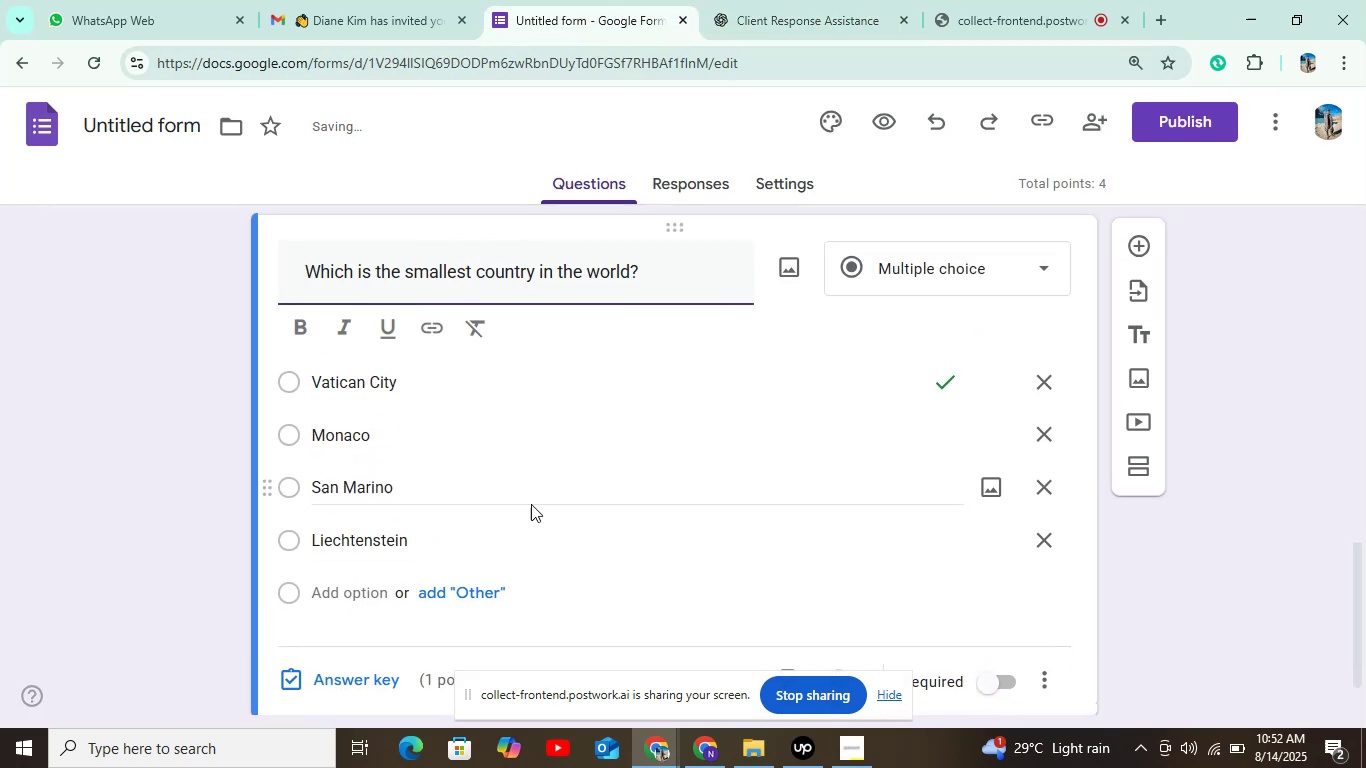 
scroll: coordinate [501, 502], scroll_direction: down, amount: 2.0
 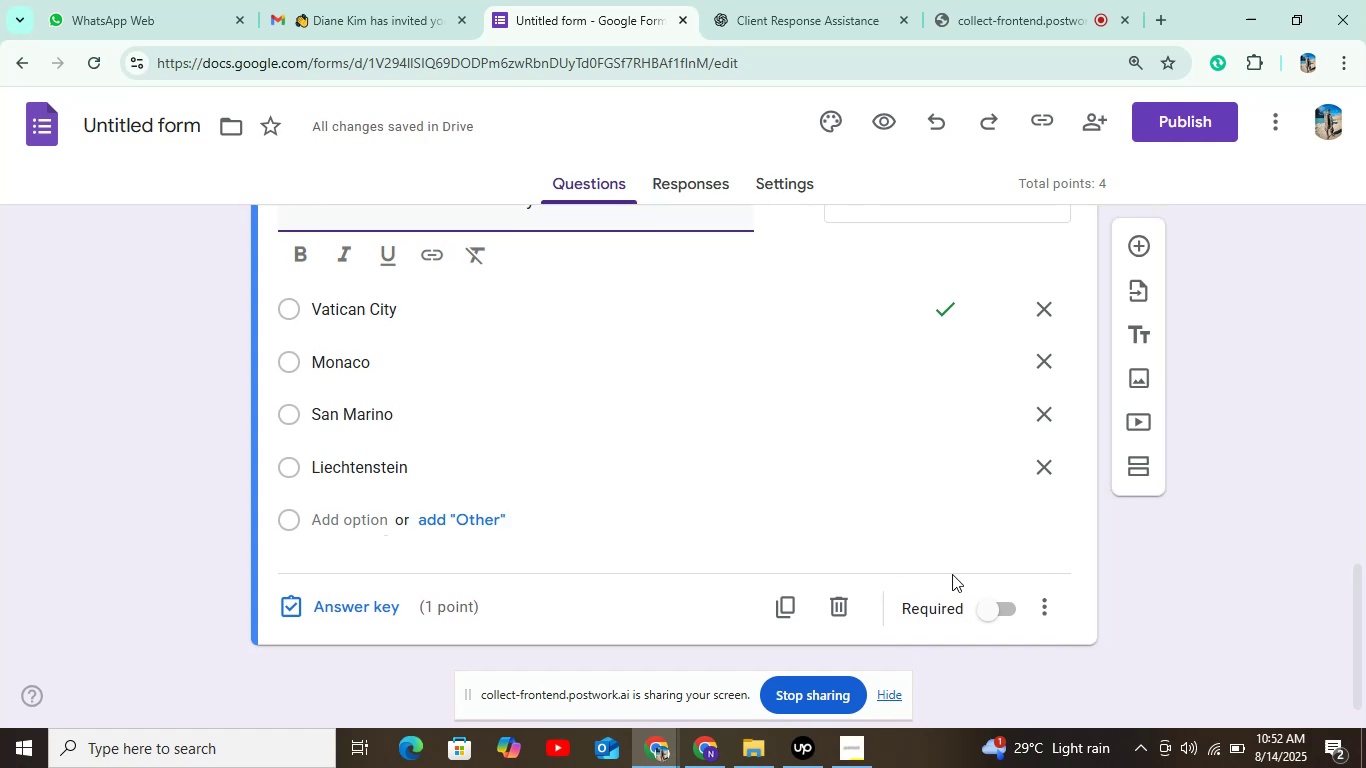 
left_click([992, 601])
 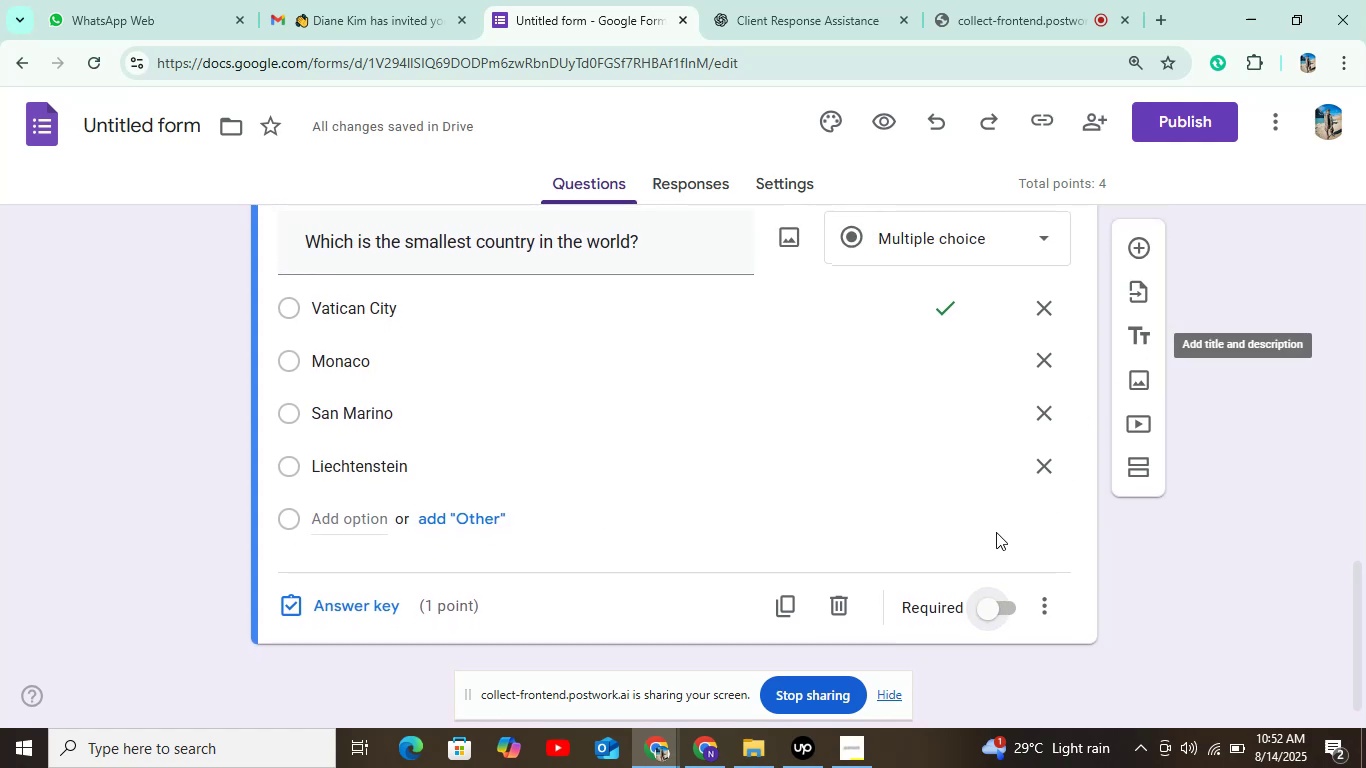 
left_click([993, 603])
 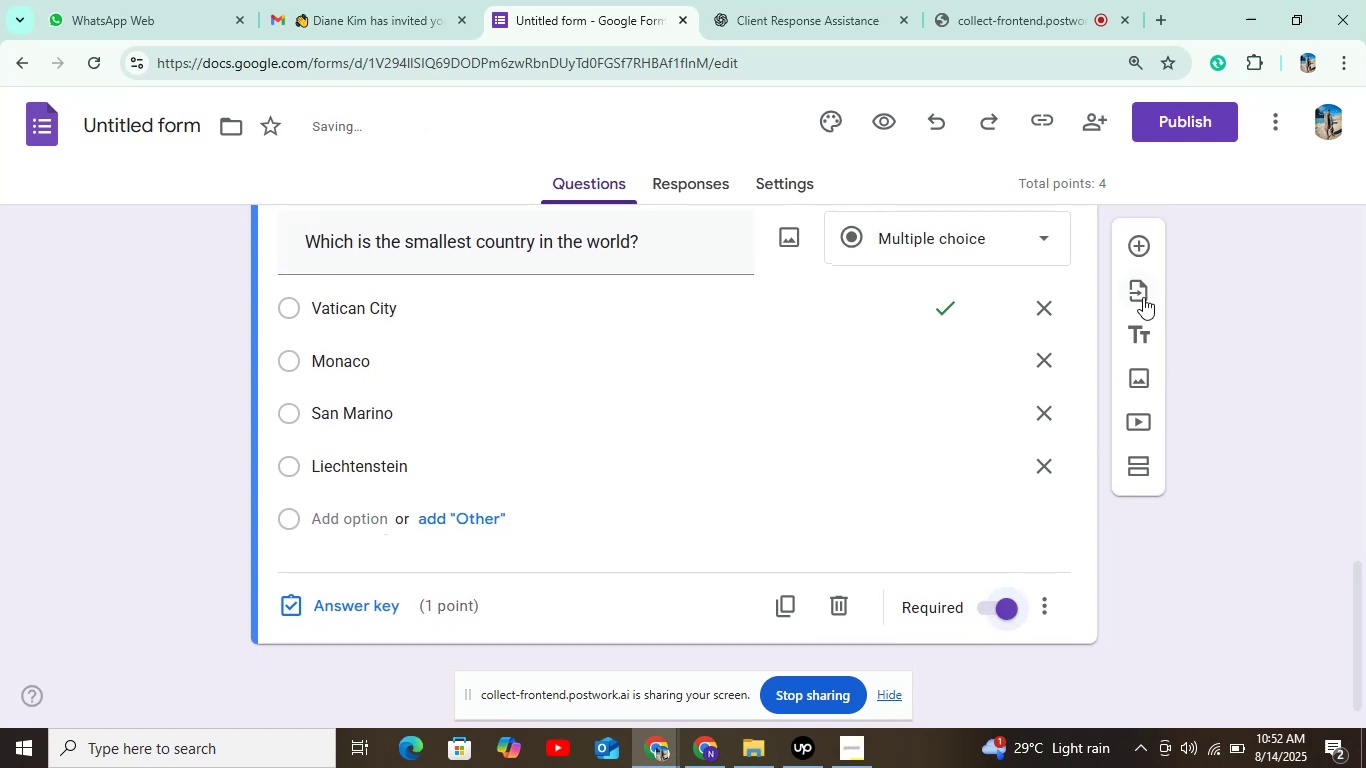 
left_click([1137, 249])
 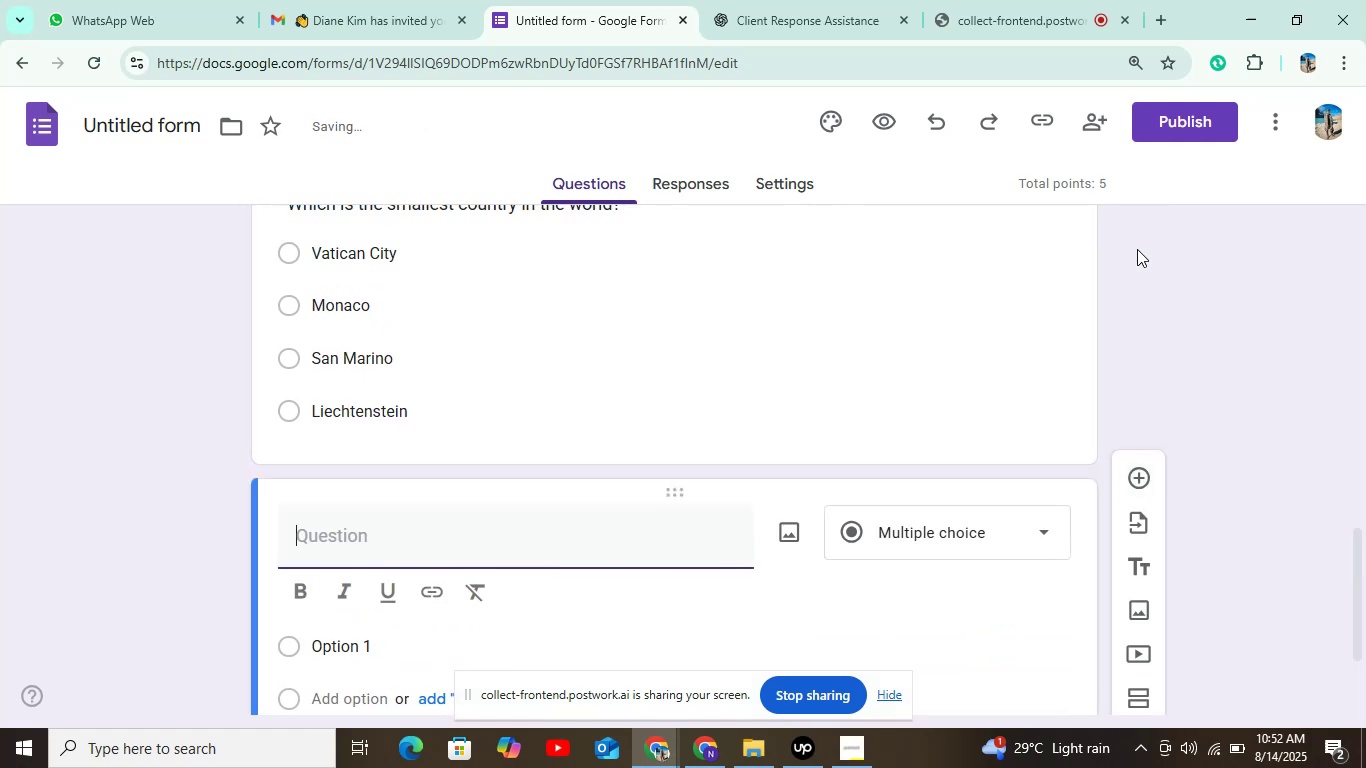 
scroll: coordinate [433, 442], scroll_direction: down, amount: 2.0
 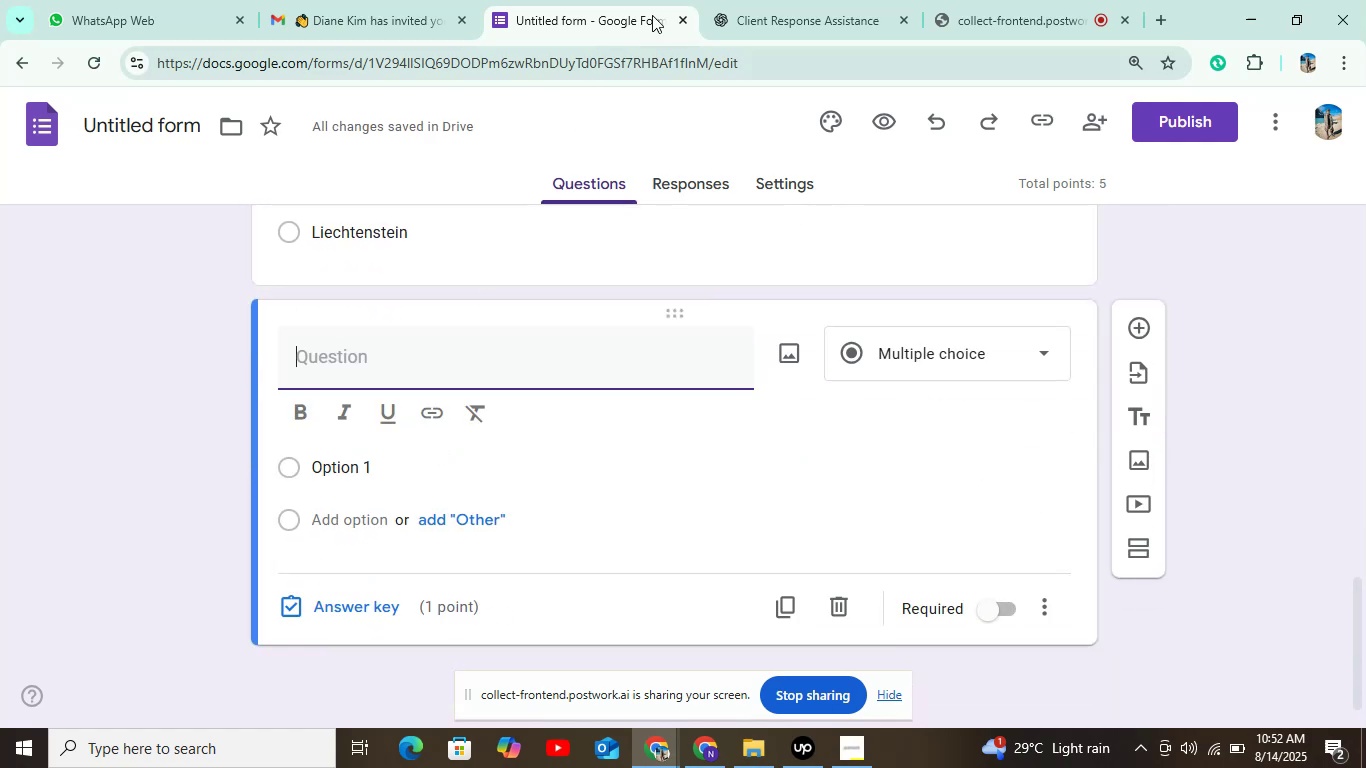 
left_click([788, 0])
 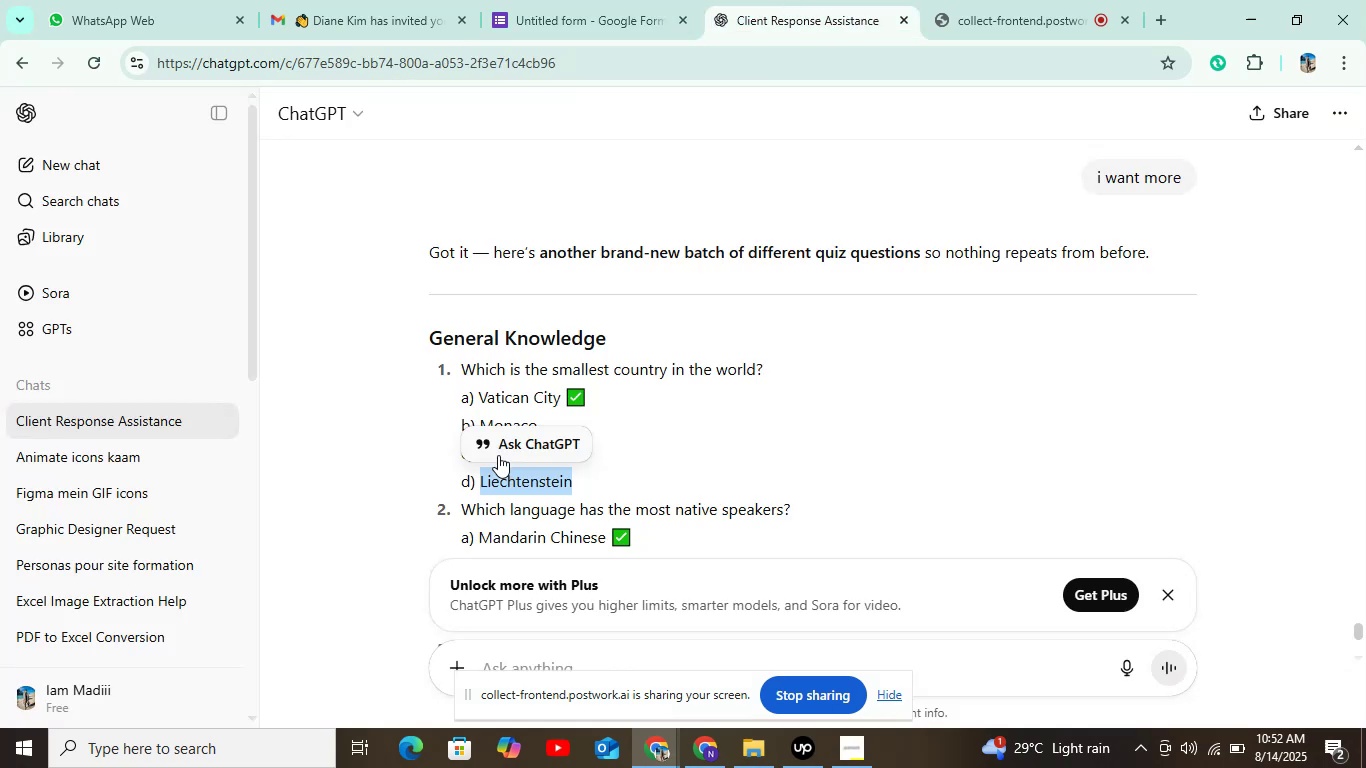 
scroll: coordinate [529, 515], scroll_direction: down, amount: 2.0
 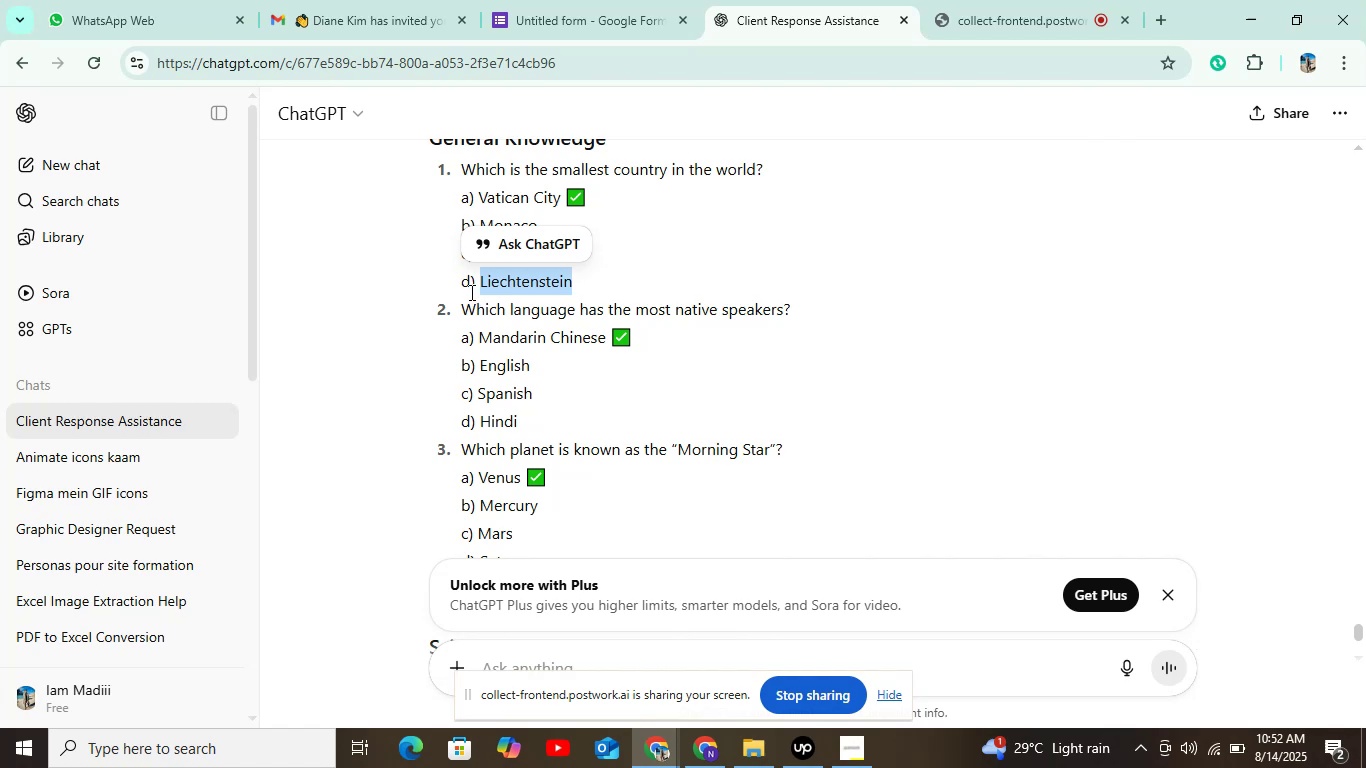 
left_click_drag(start_coordinate=[460, 300], to_coordinate=[806, 297])
 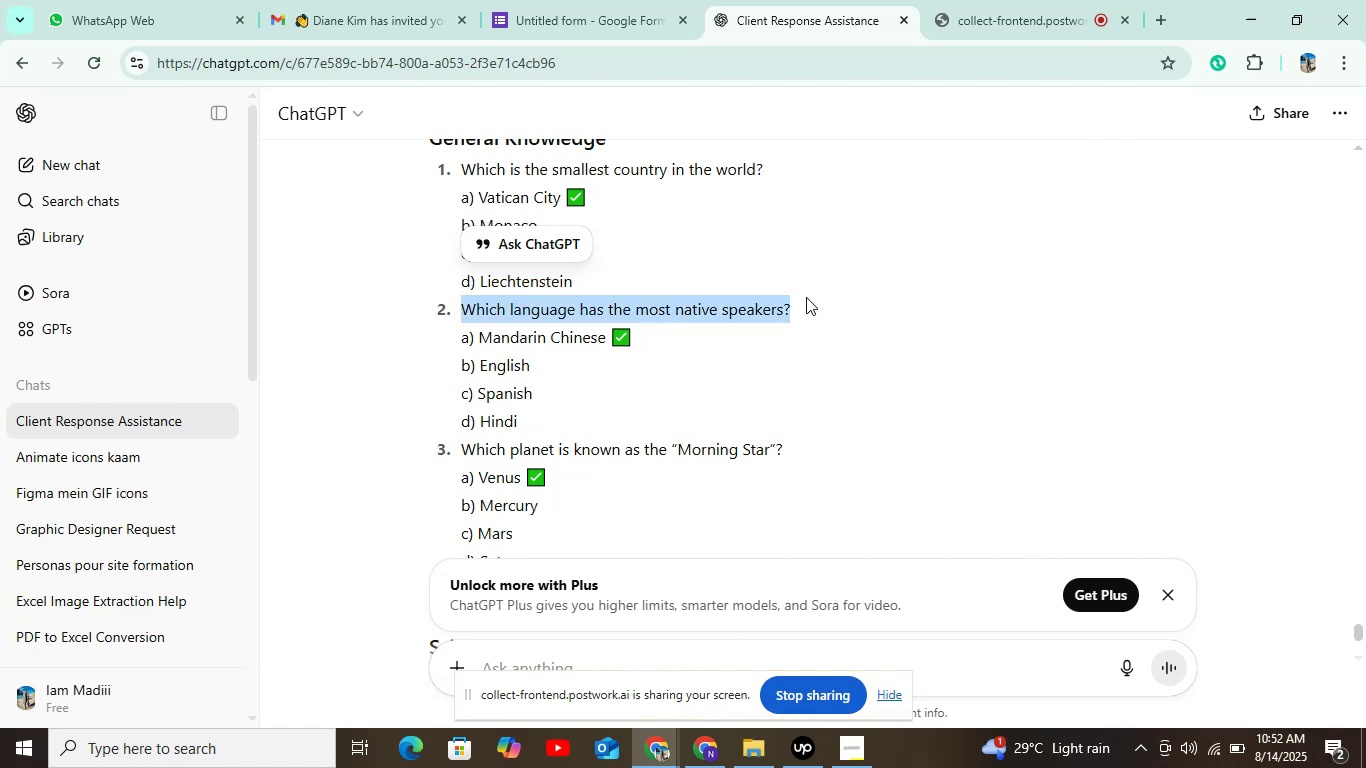 
key(Control+C)
 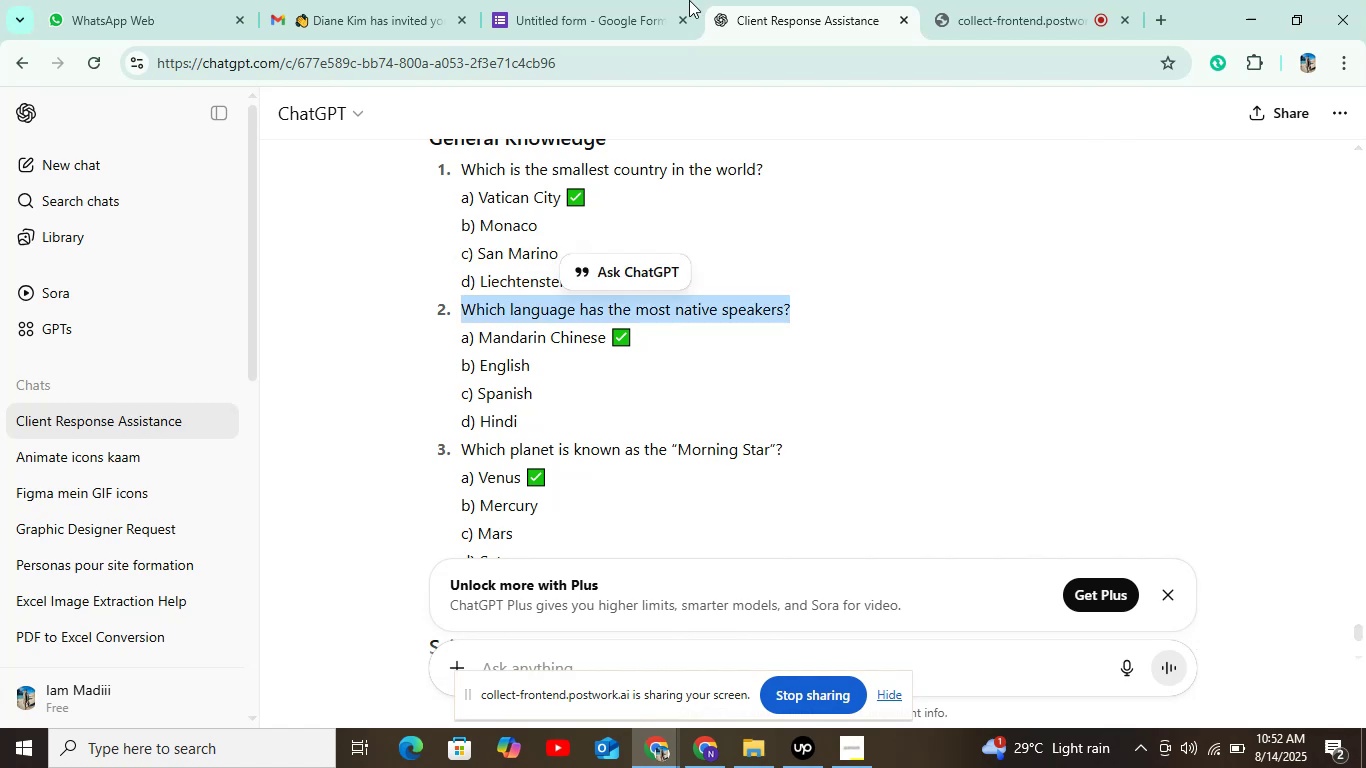 
left_click([639, 0])
 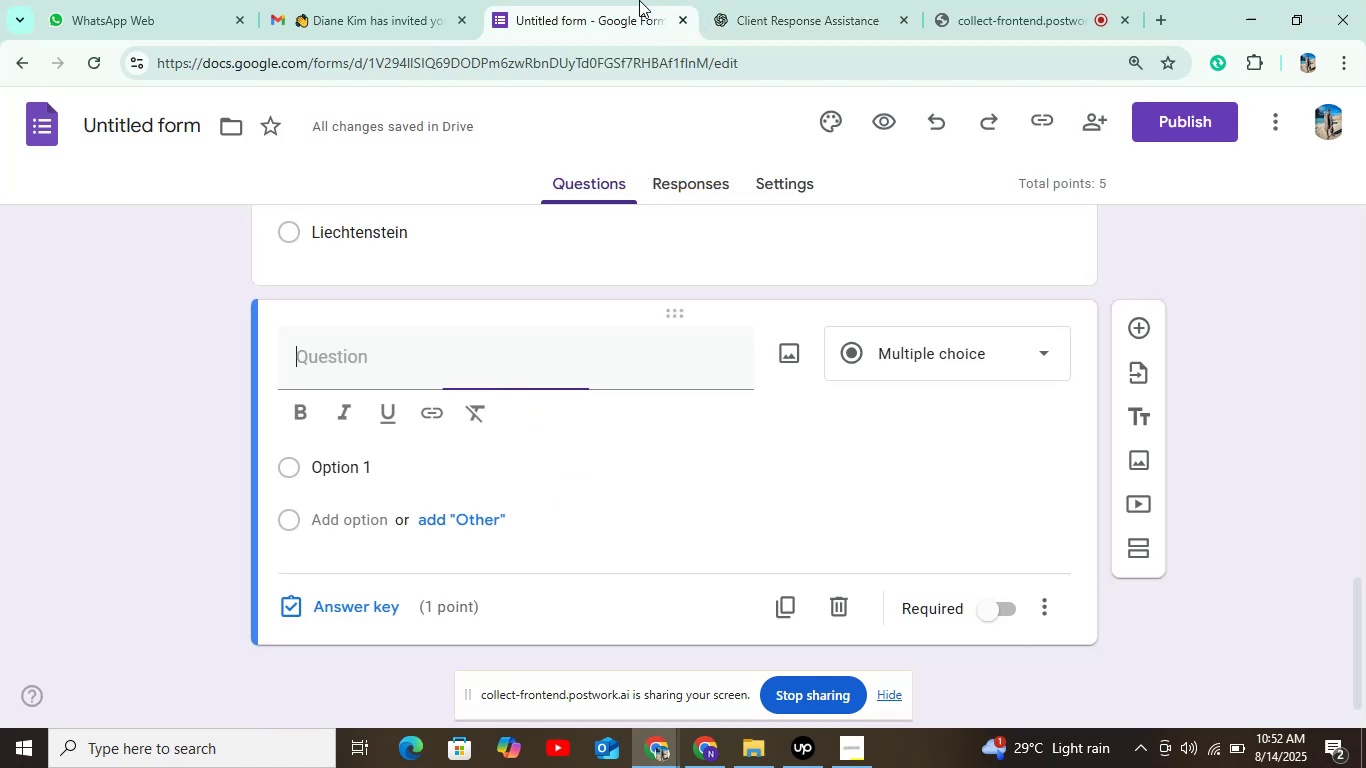 
key(Control+V)
 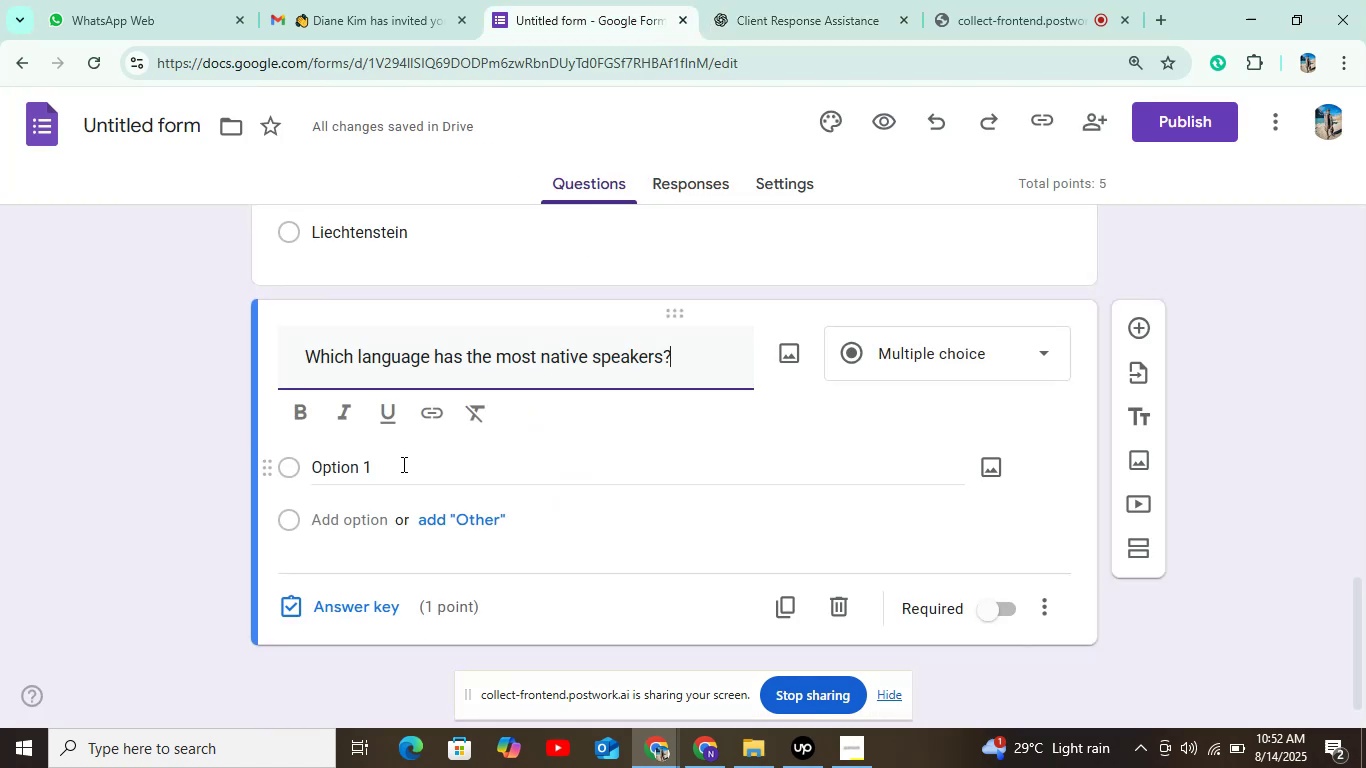 
left_click([405, 464])
 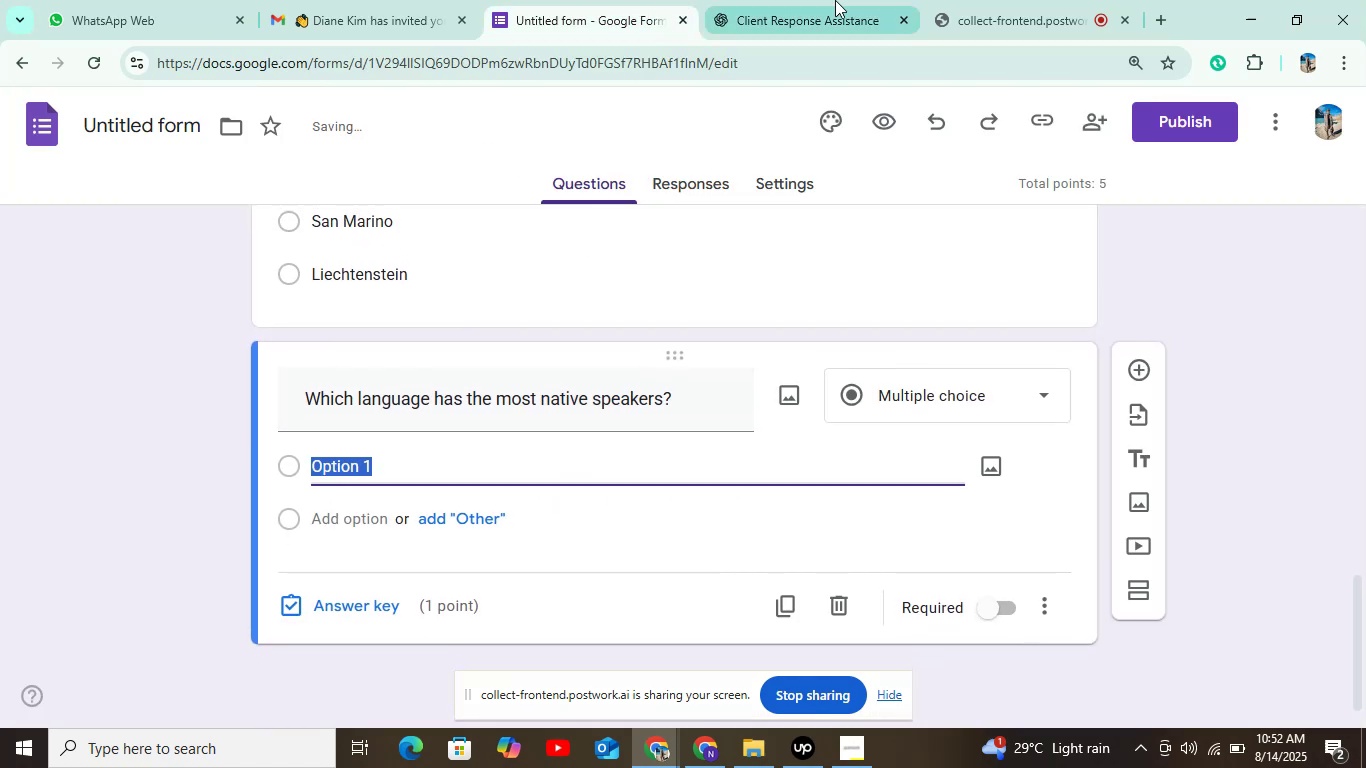 
left_click([847, 0])
 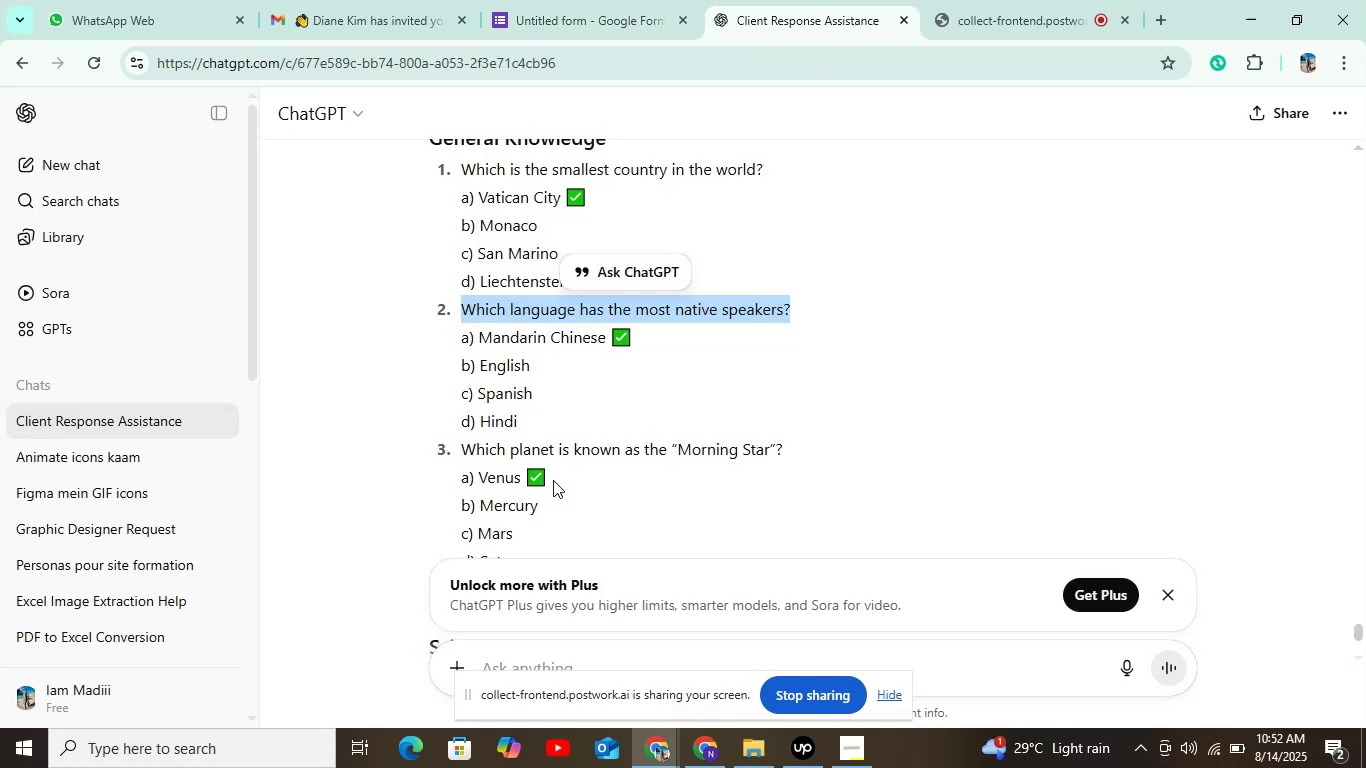 
left_click_drag(start_coordinate=[479, 328], to_coordinate=[602, 350])
 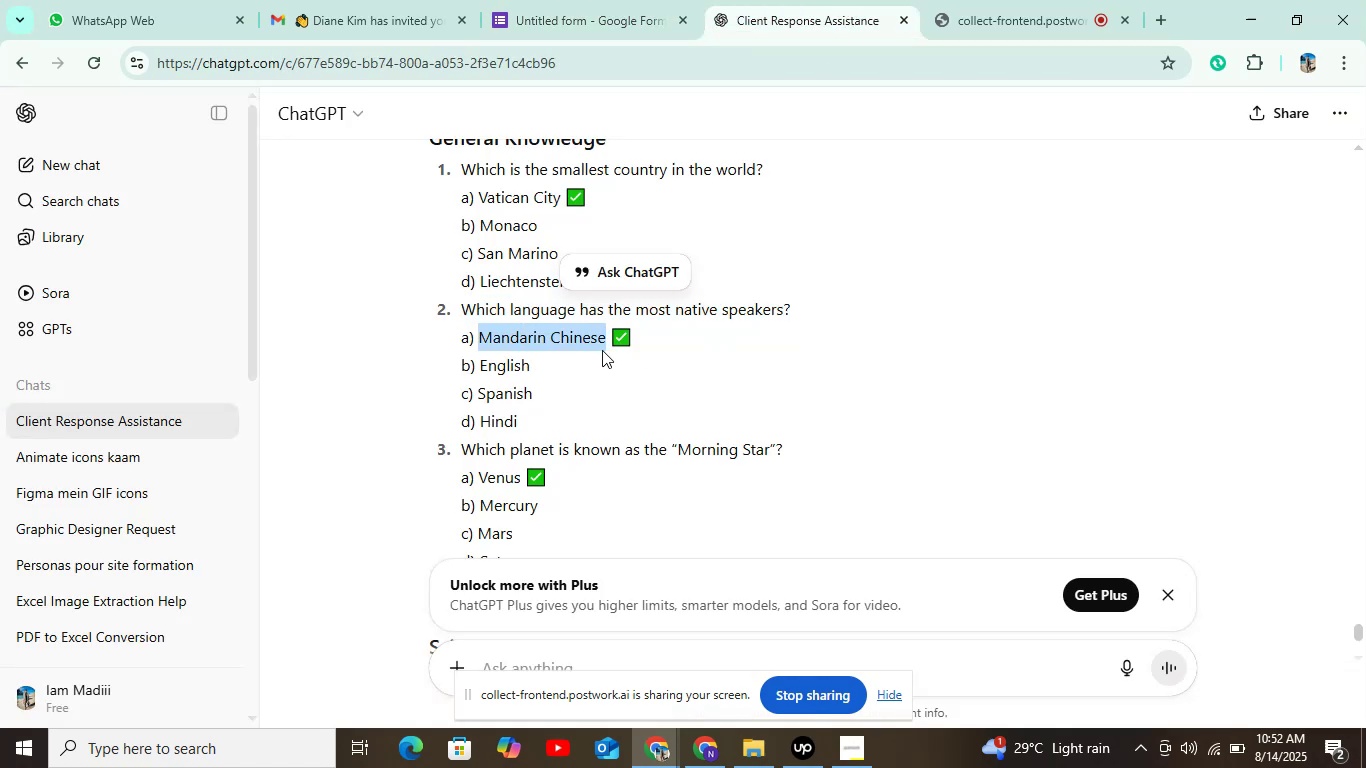 
key(Control+C)
 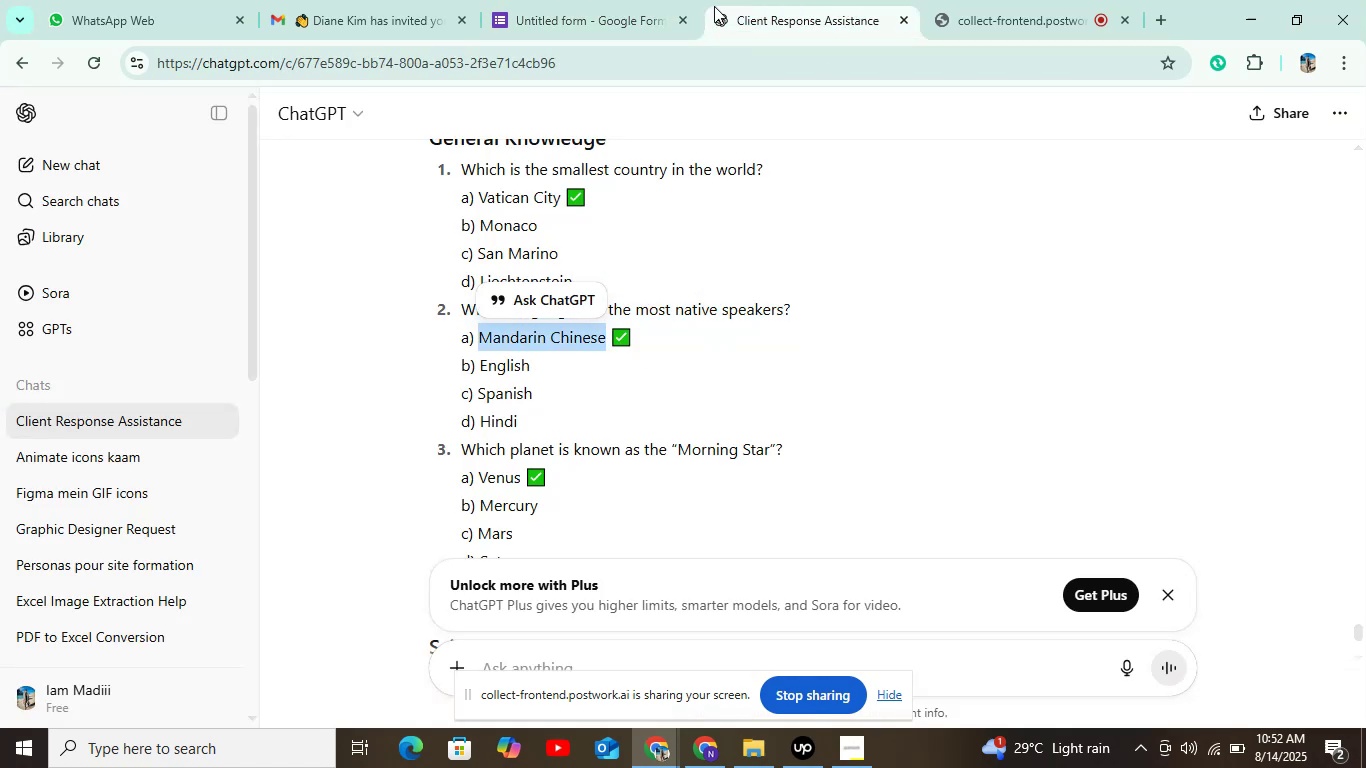 
left_click([593, 19])
 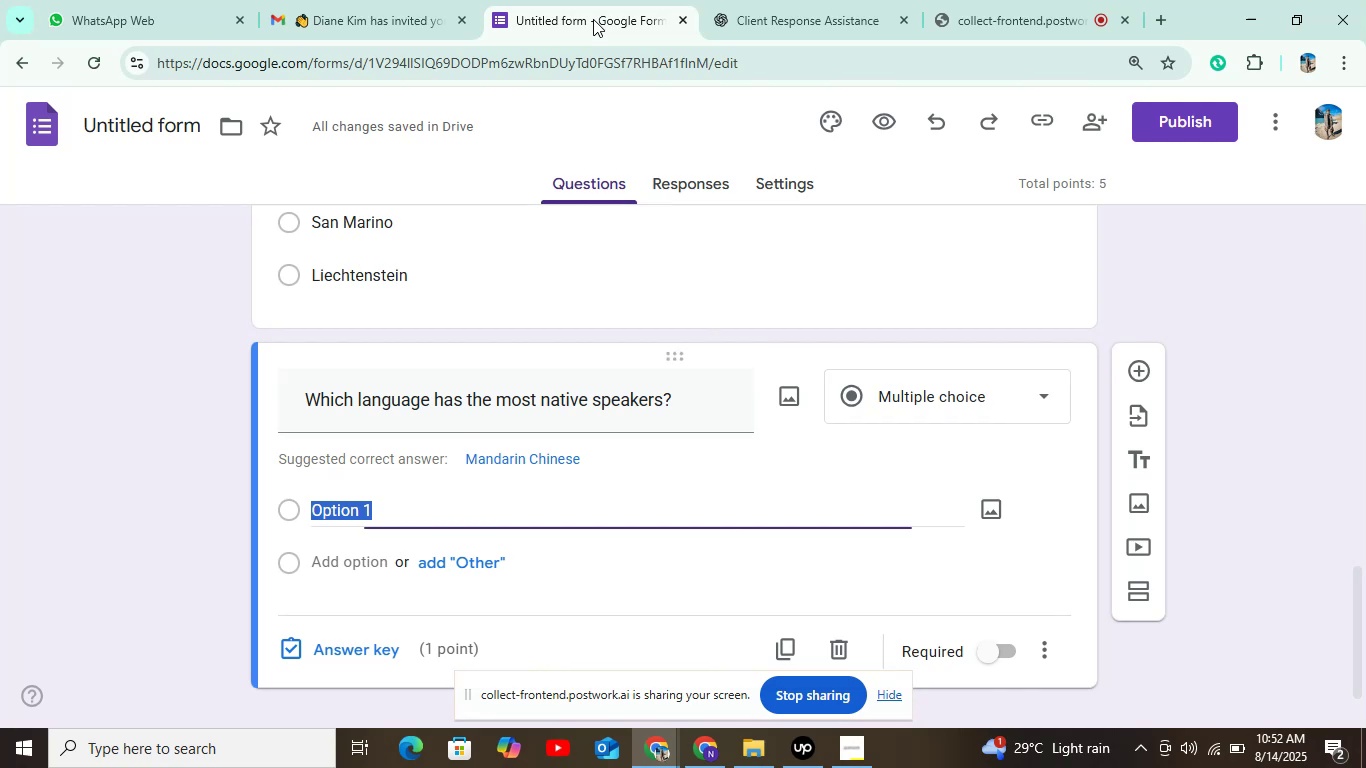 
key(Control+V)
 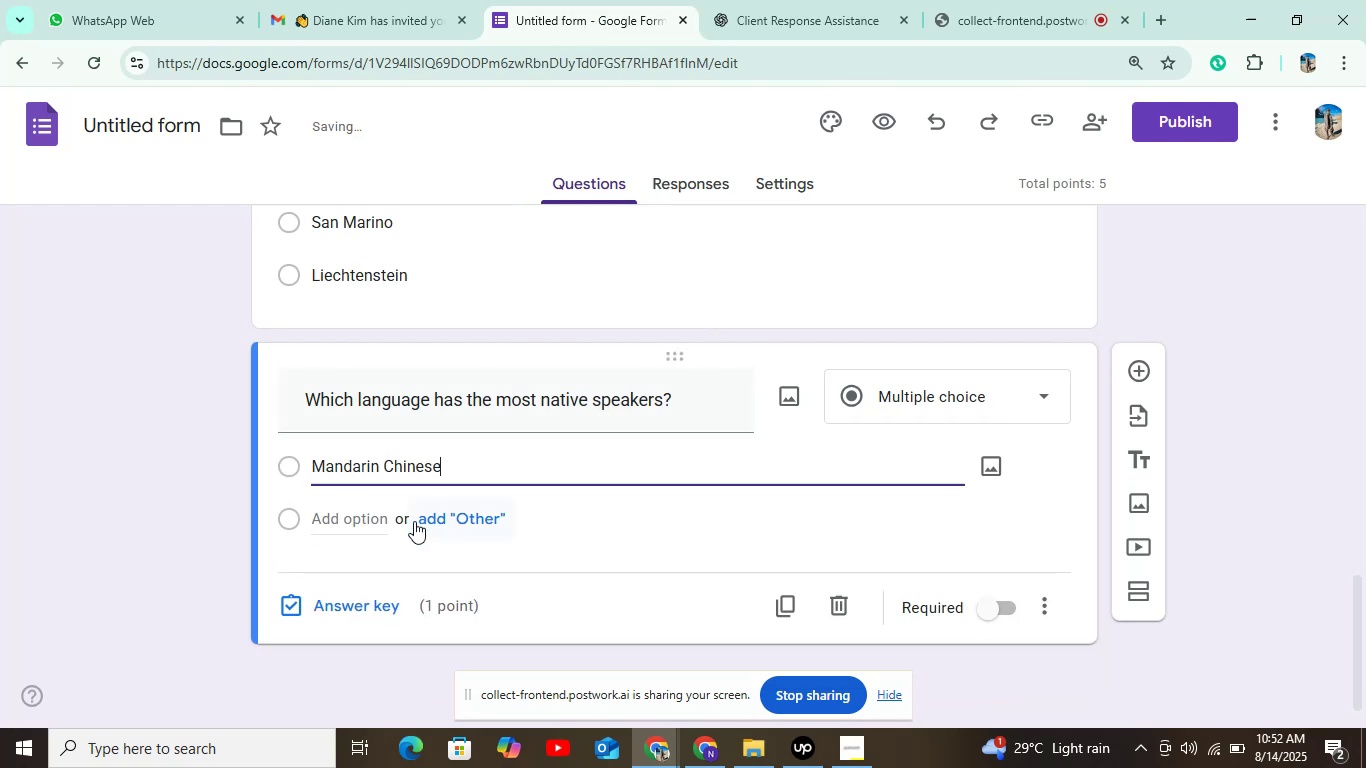 
left_click([376, 521])
 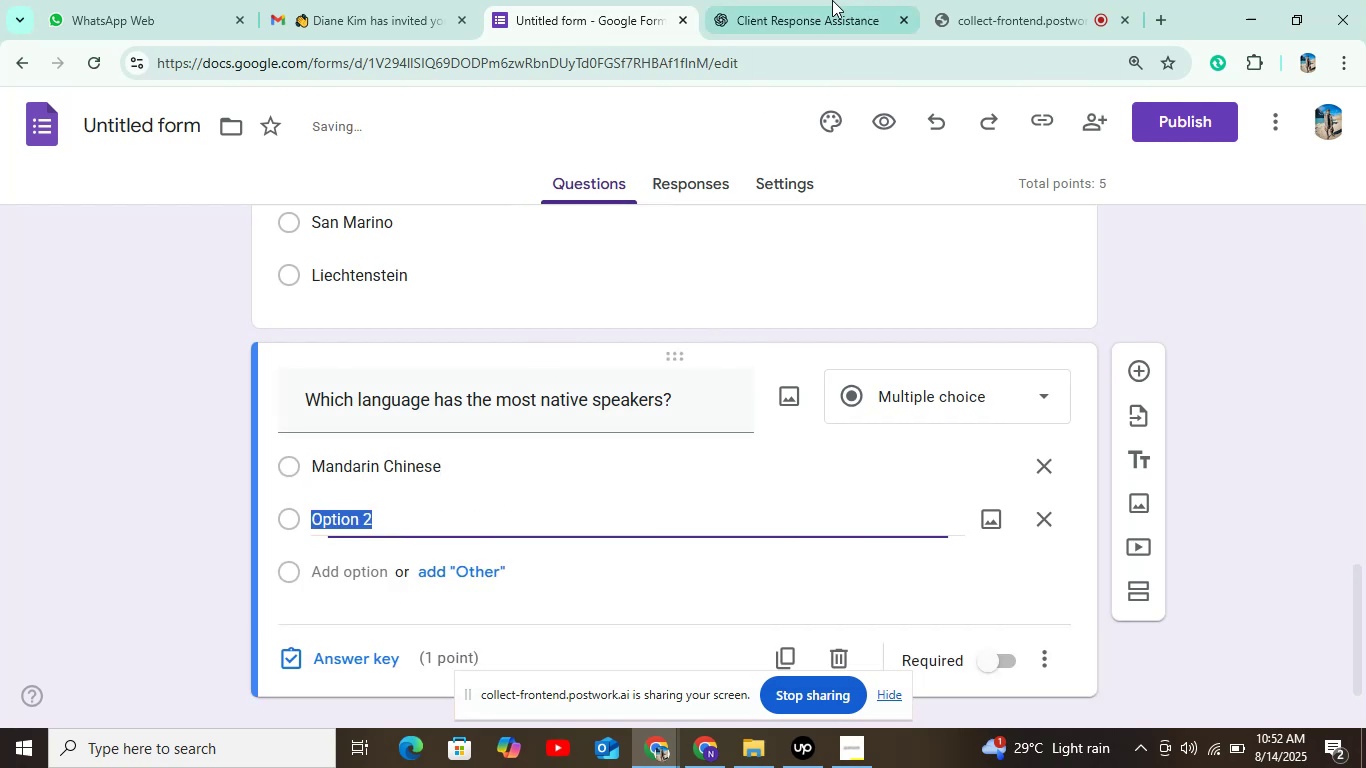 
left_click([833, 0])
 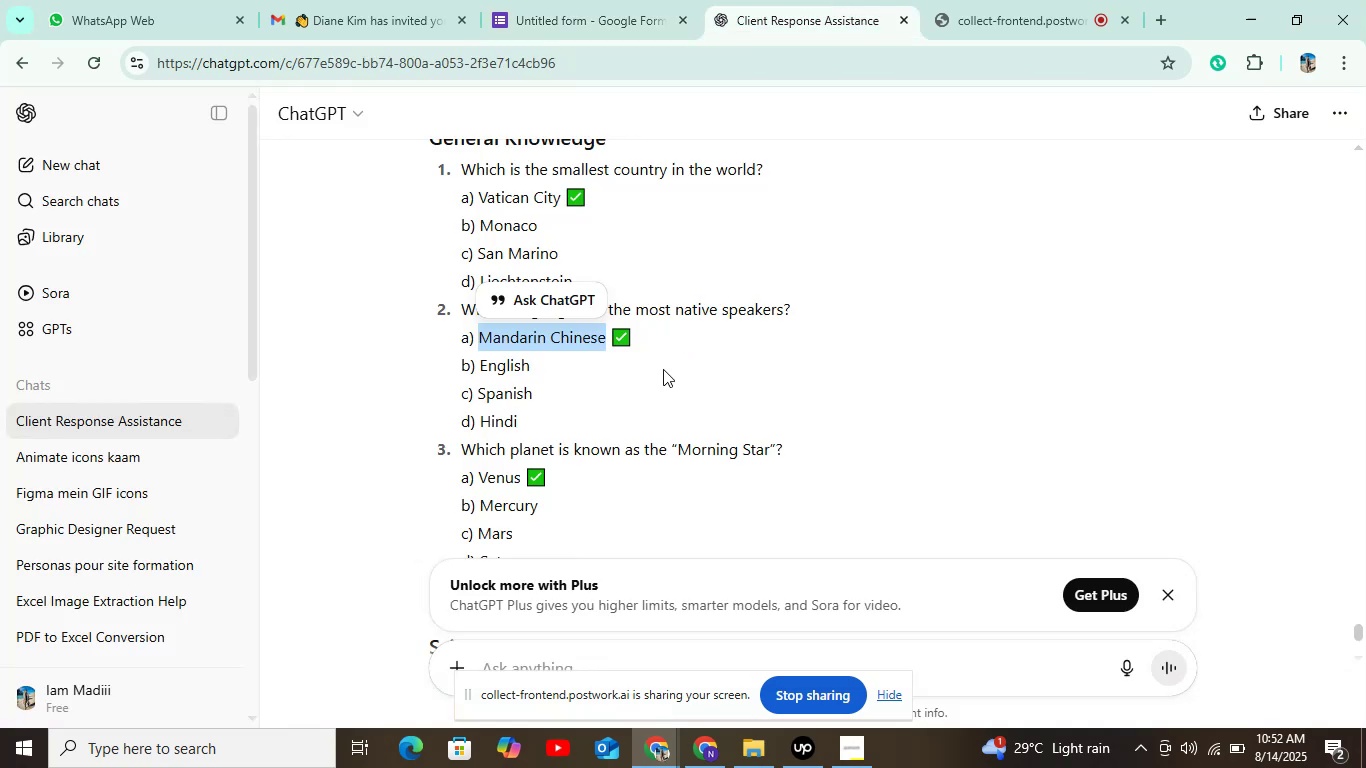 
left_click_drag(start_coordinate=[479, 370], to_coordinate=[527, 371])
 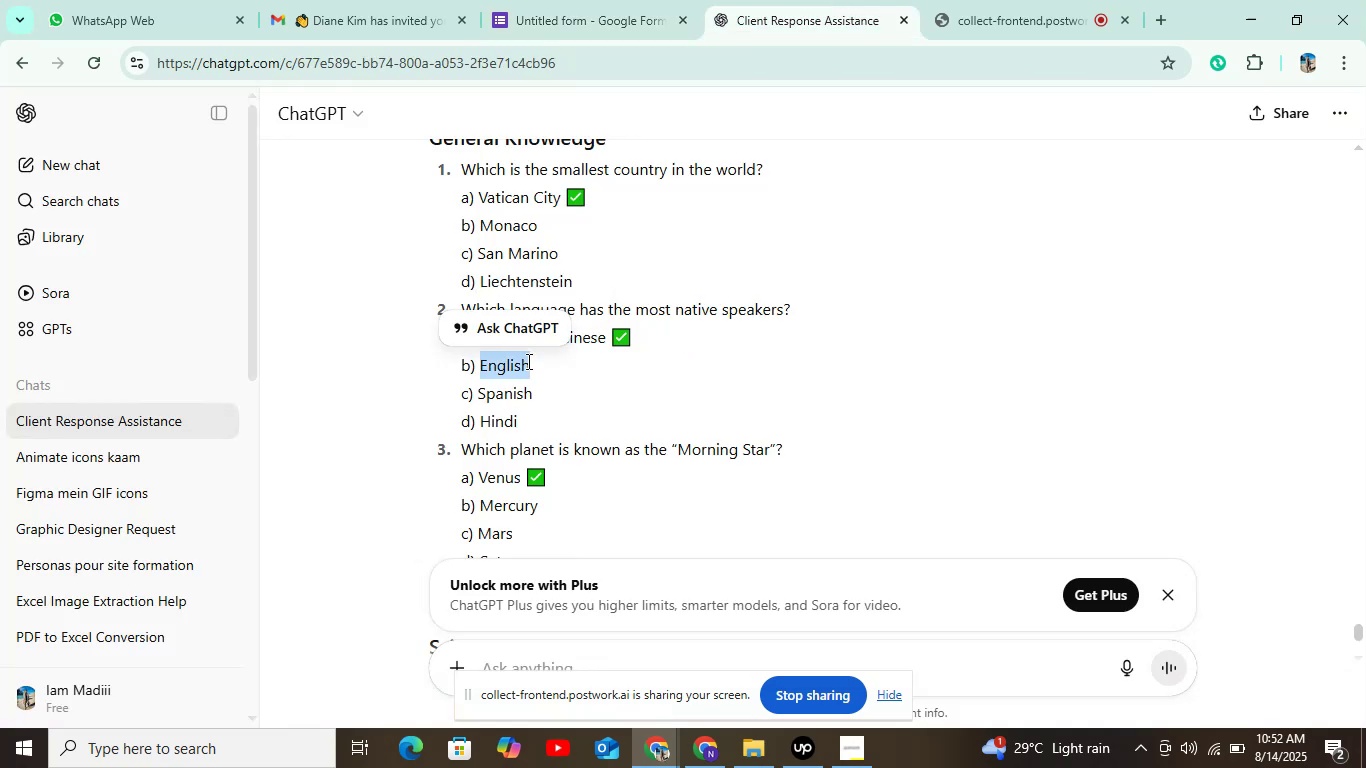 
hold_key(key=ControlLeft, duration=0.34)
 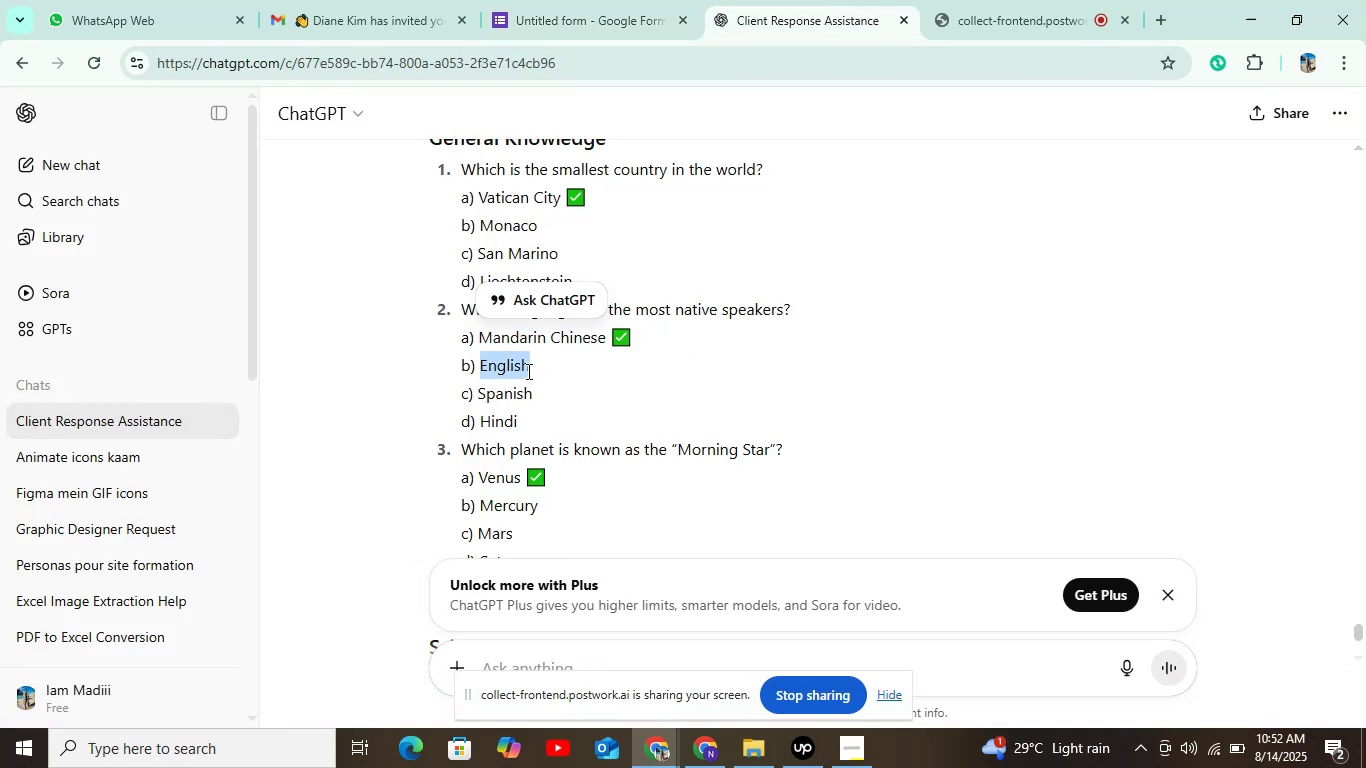 
key(Control+C)
 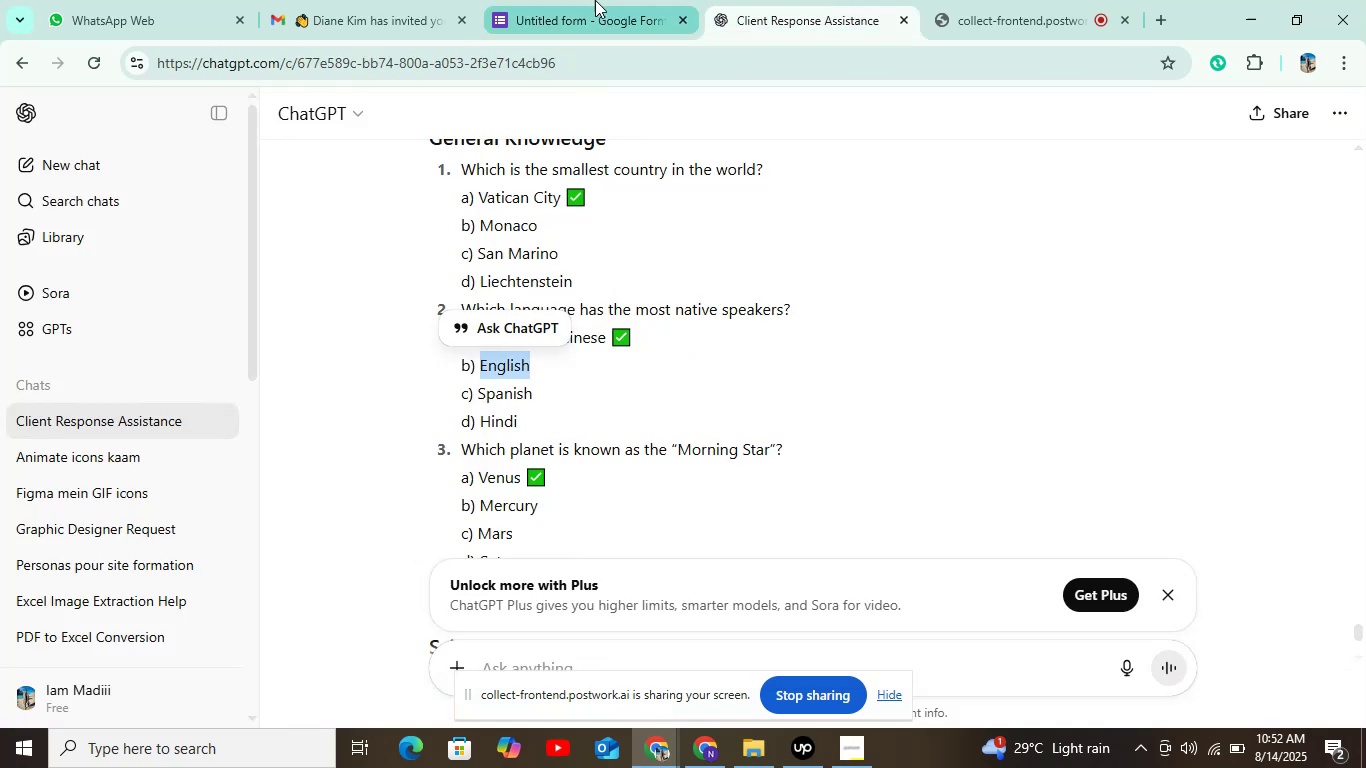 
left_click([595, 0])
 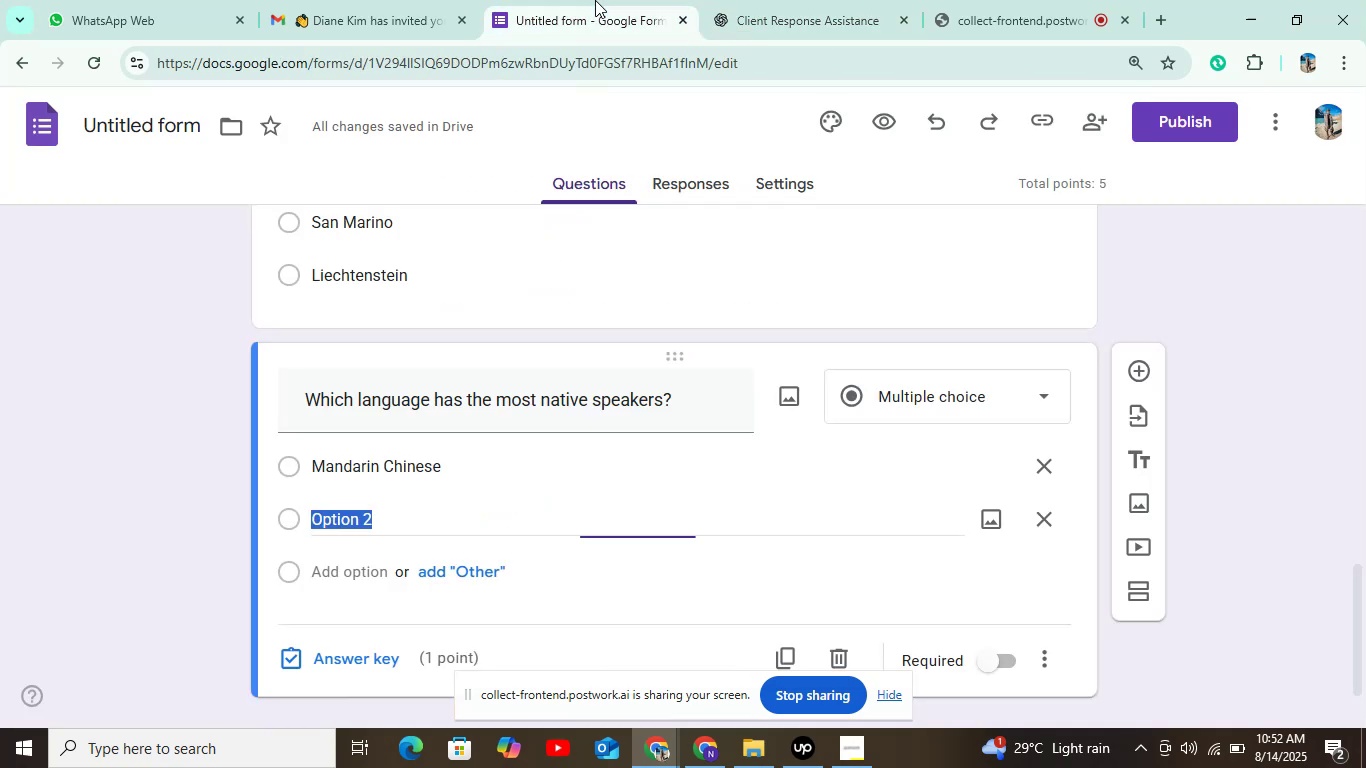 
key(Control+V)
 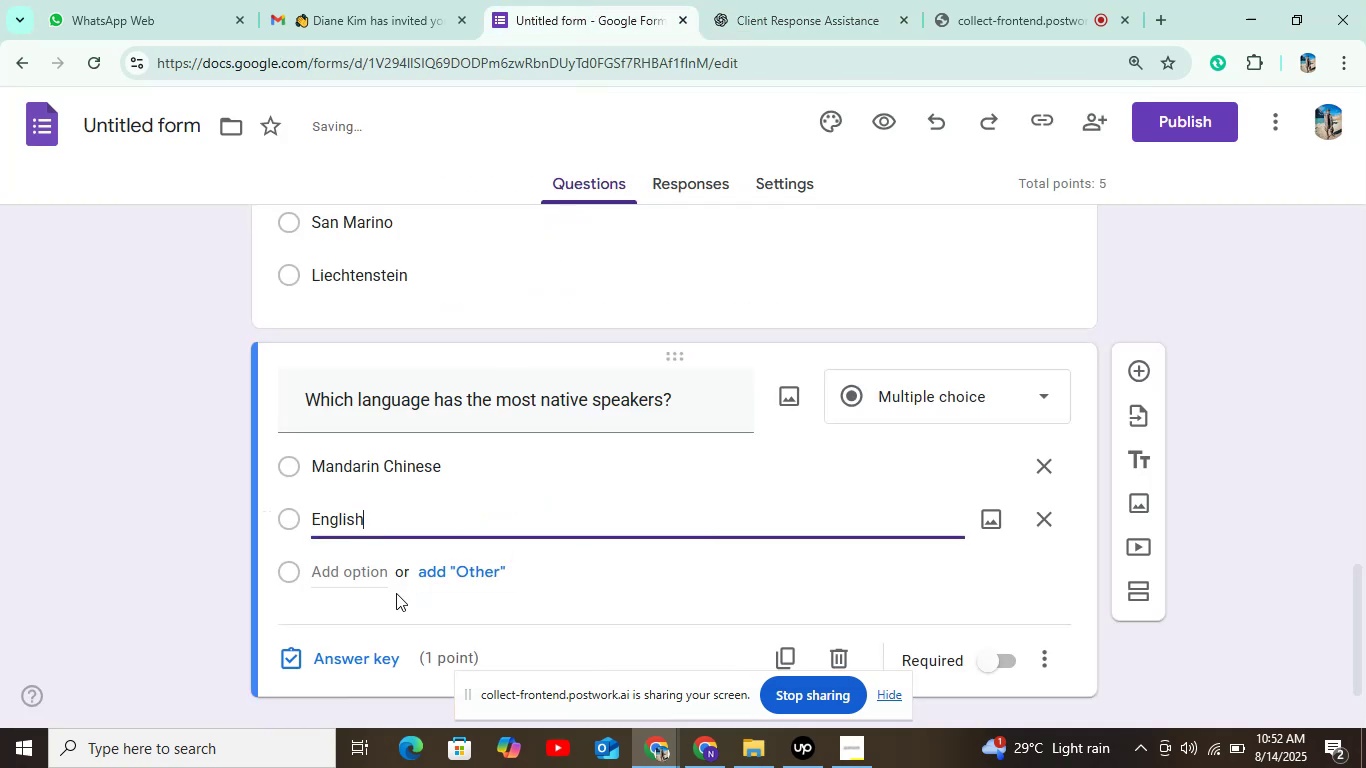 
left_click([360, 574])
 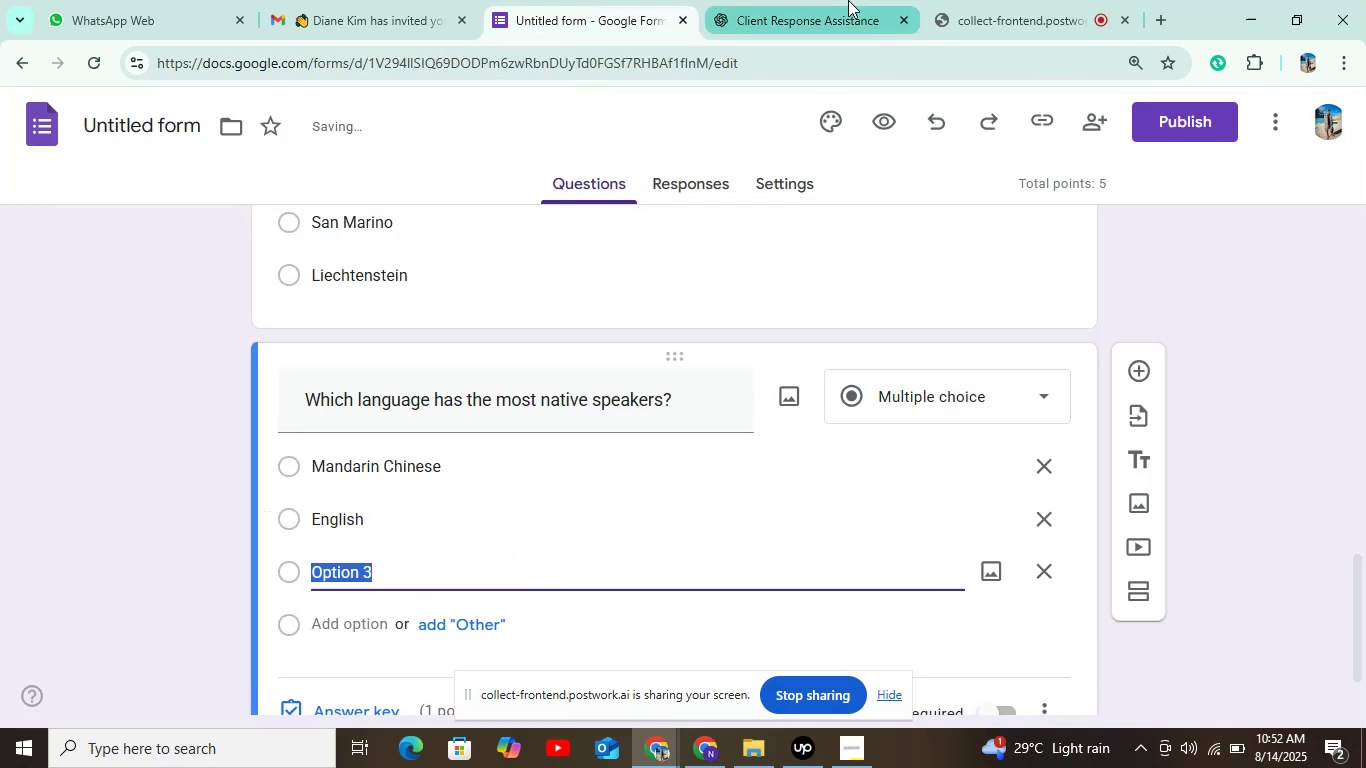 
left_click([849, 0])
 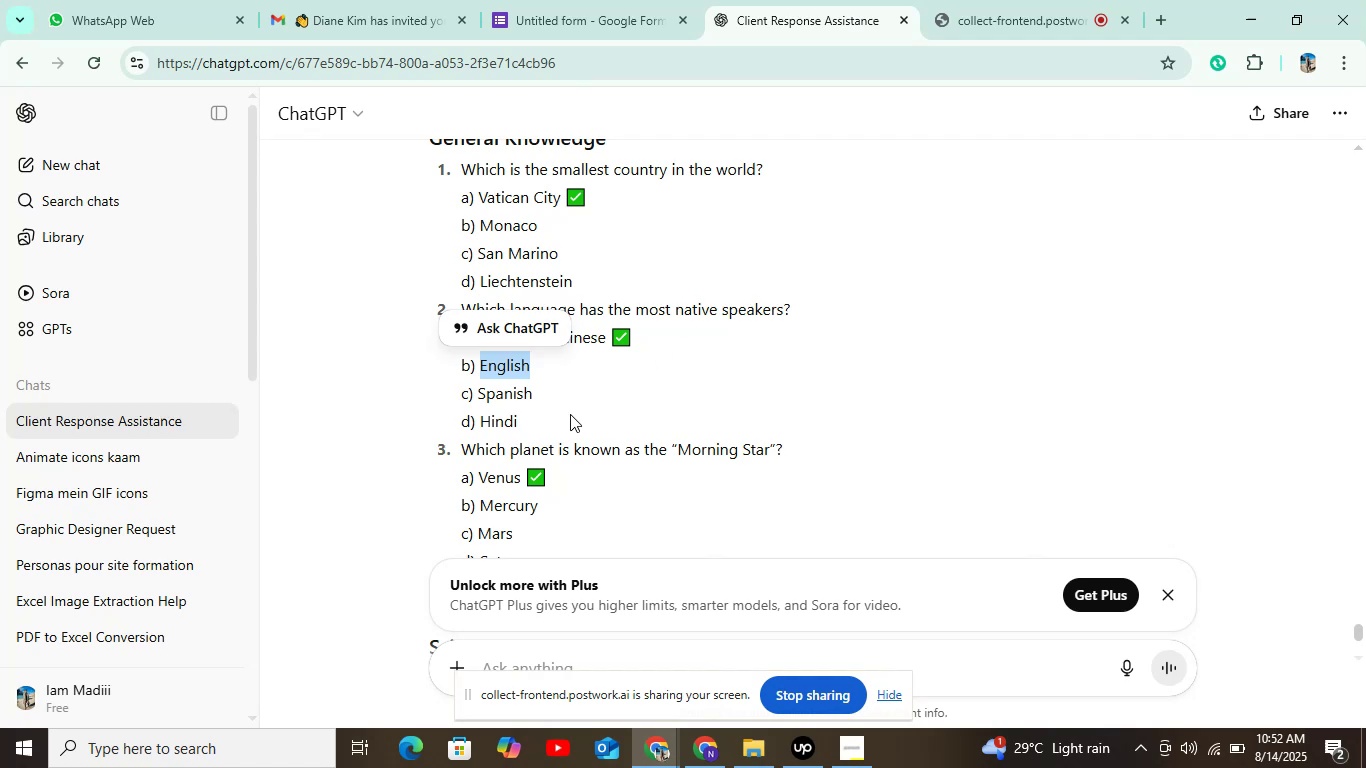 
left_click_drag(start_coordinate=[476, 395], to_coordinate=[555, 392])
 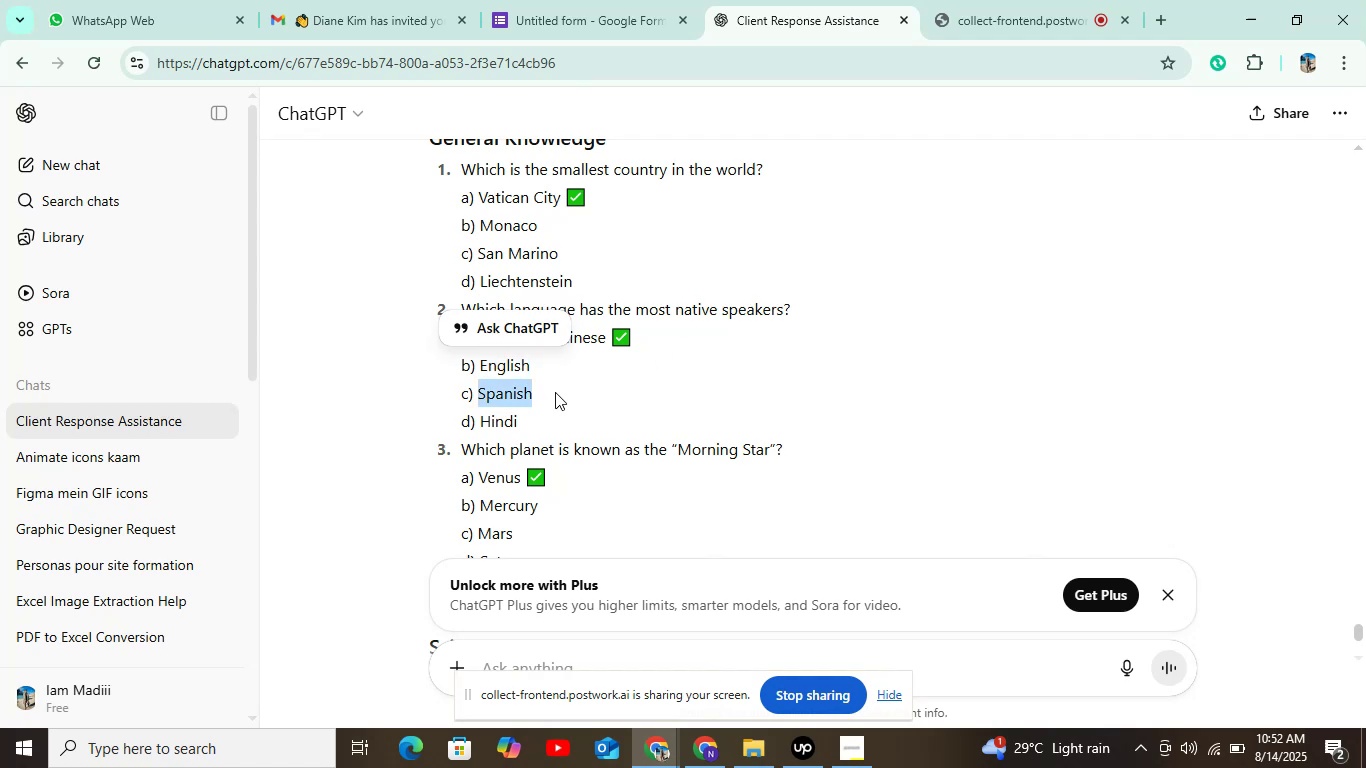 
key(Control+C)
 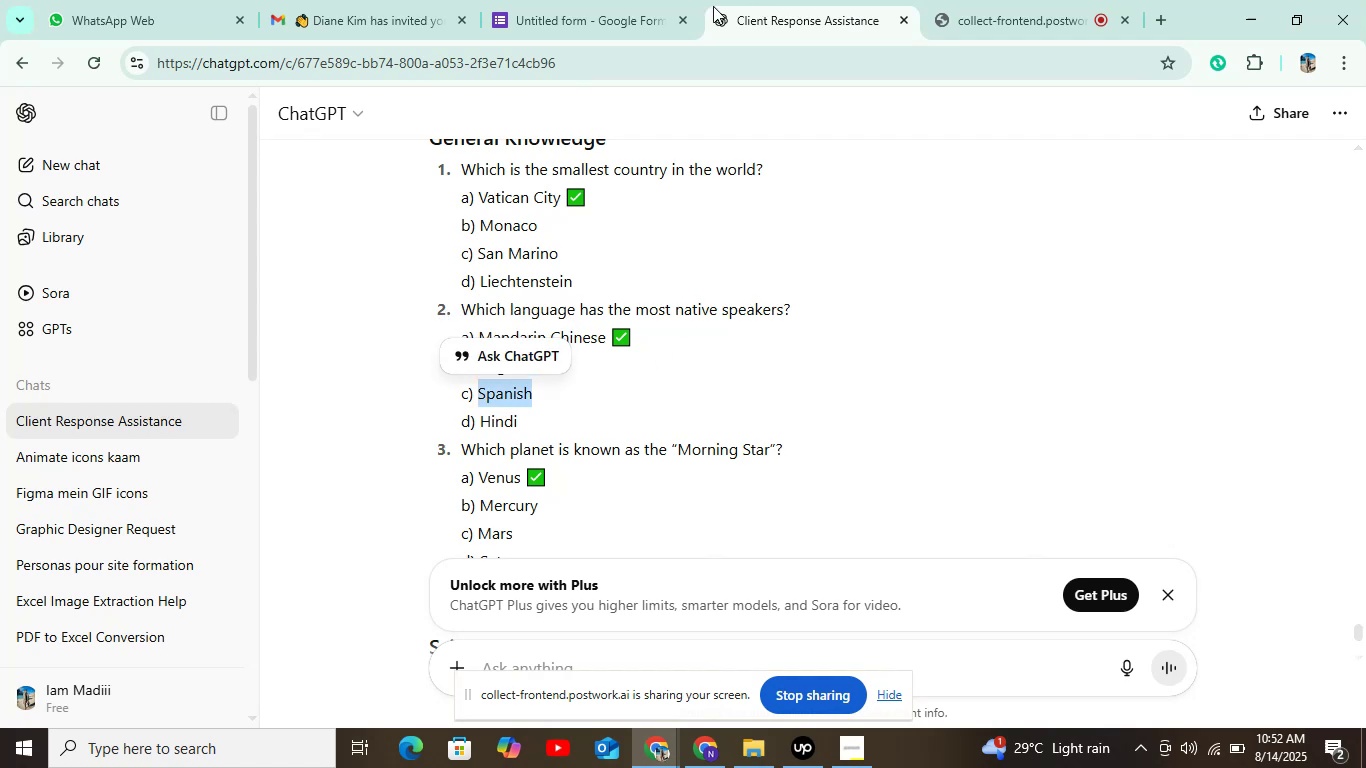 
double_click([624, 6])
 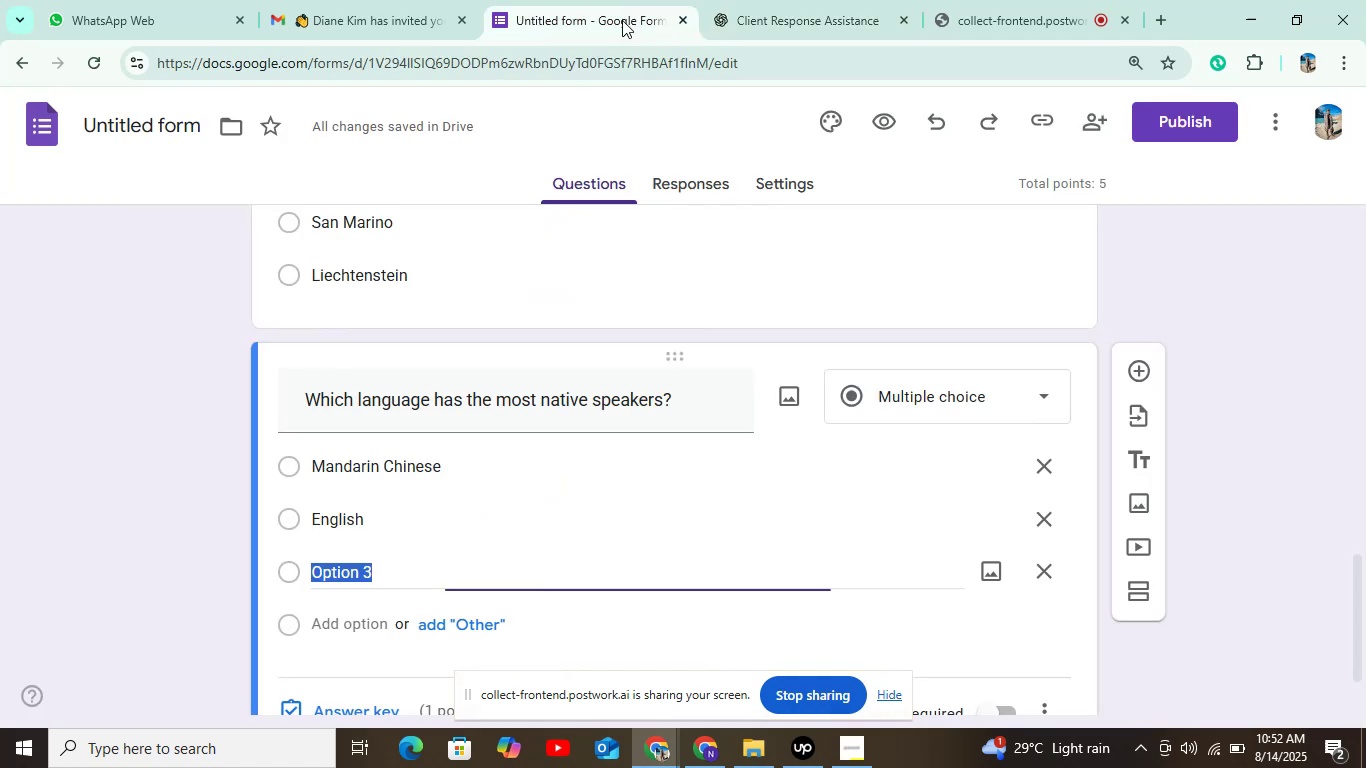 
key(Control+V)
 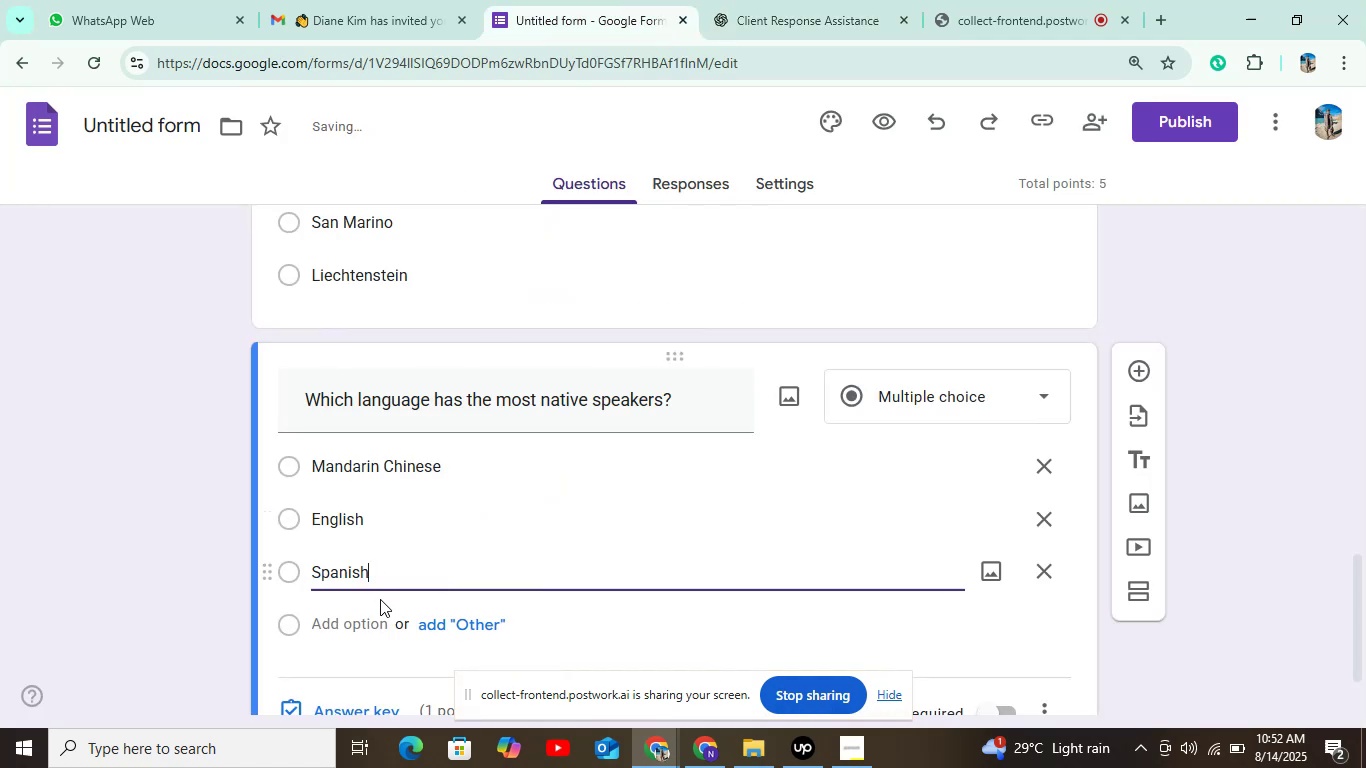 
left_click([371, 617])
 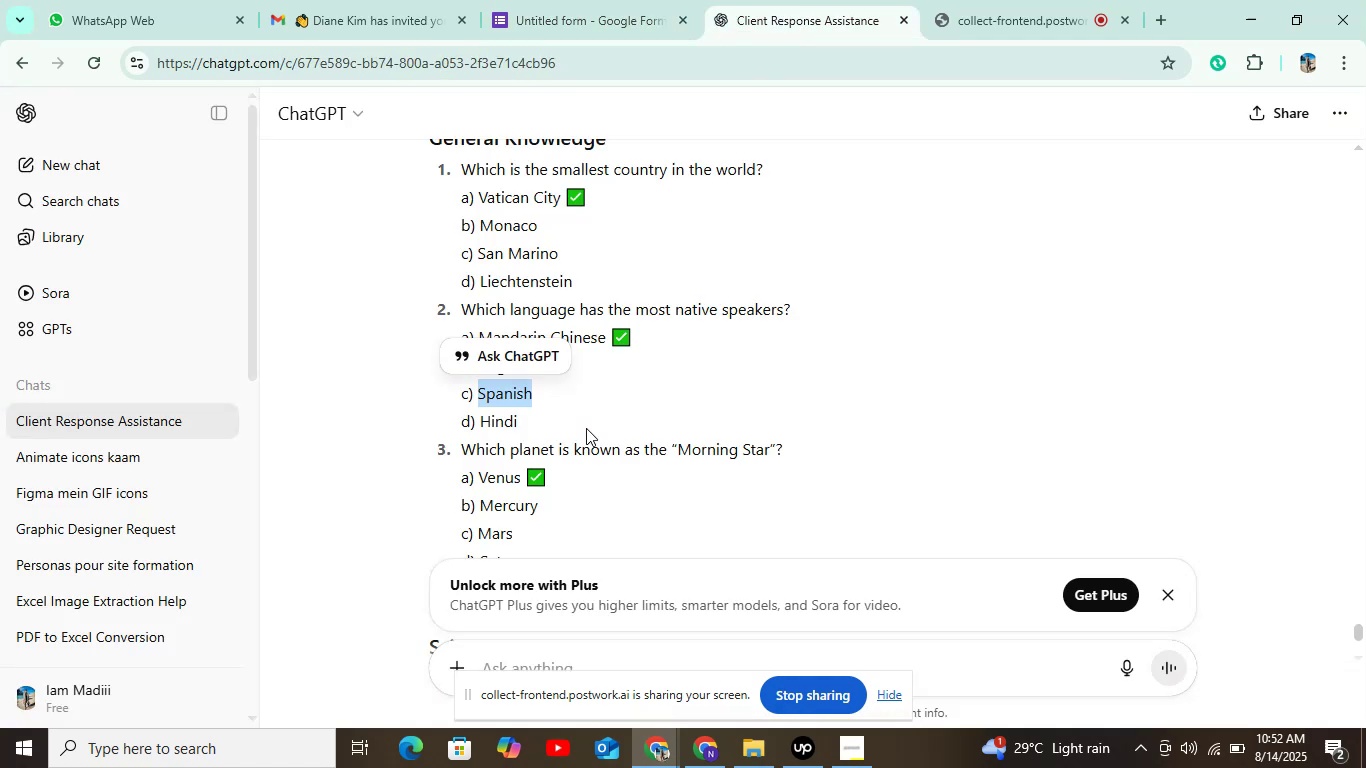 
left_click_drag(start_coordinate=[480, 425], to_coordinate=[519, 426])
 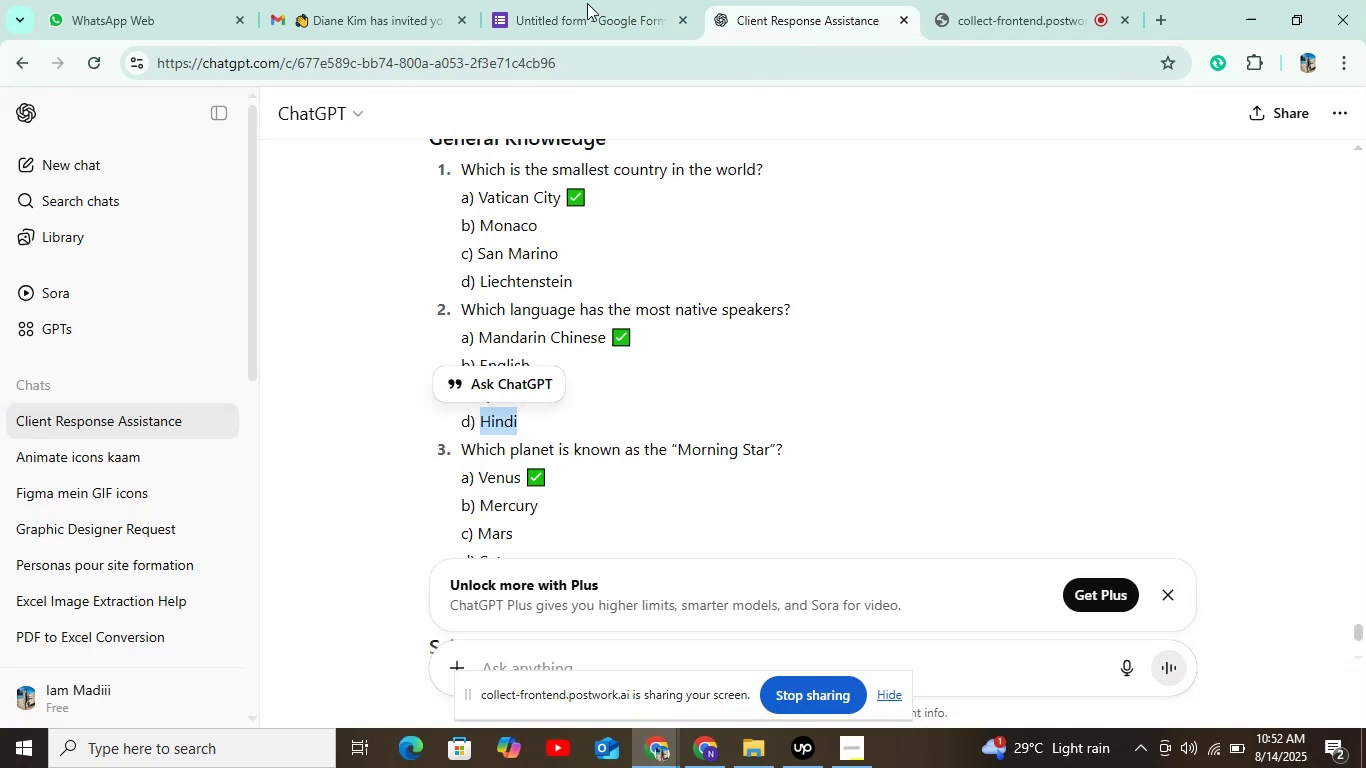 
key(Control+C)
 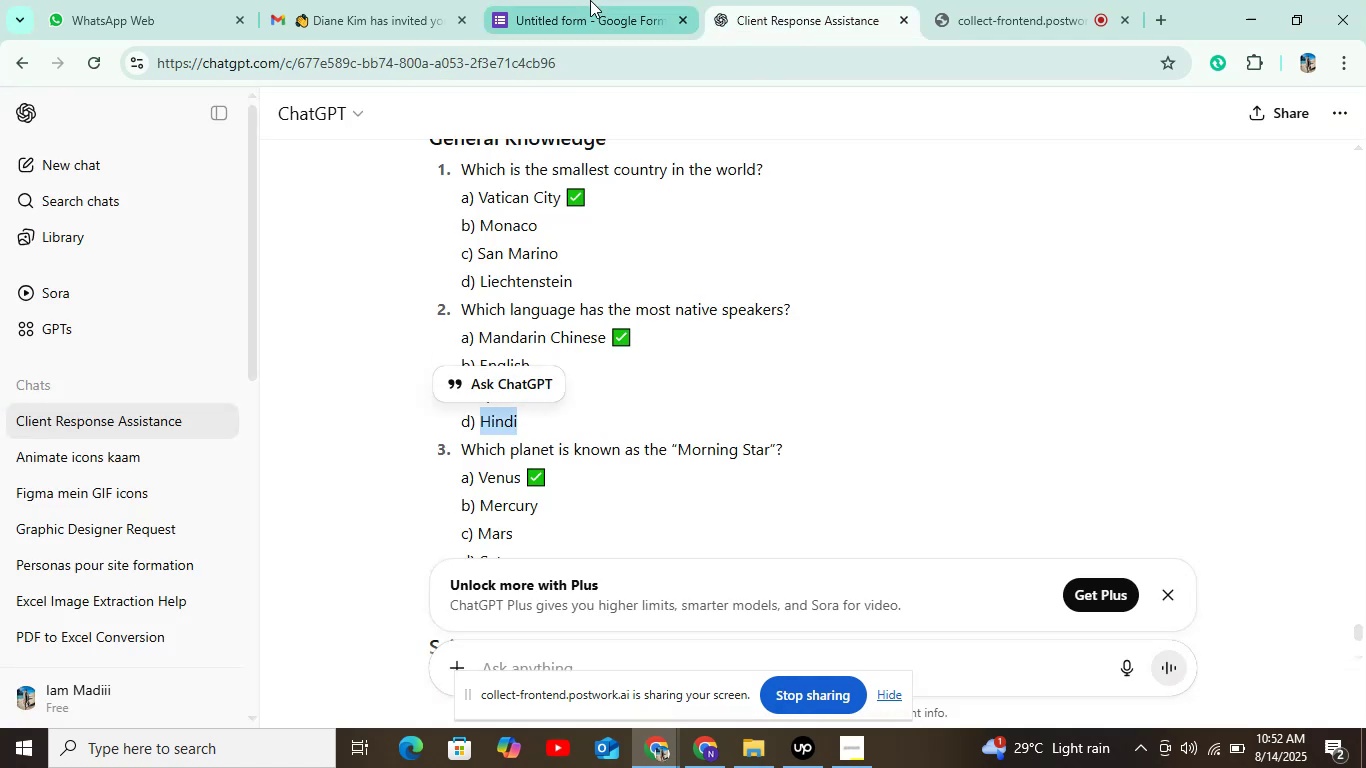 
left_click([590, 0])
 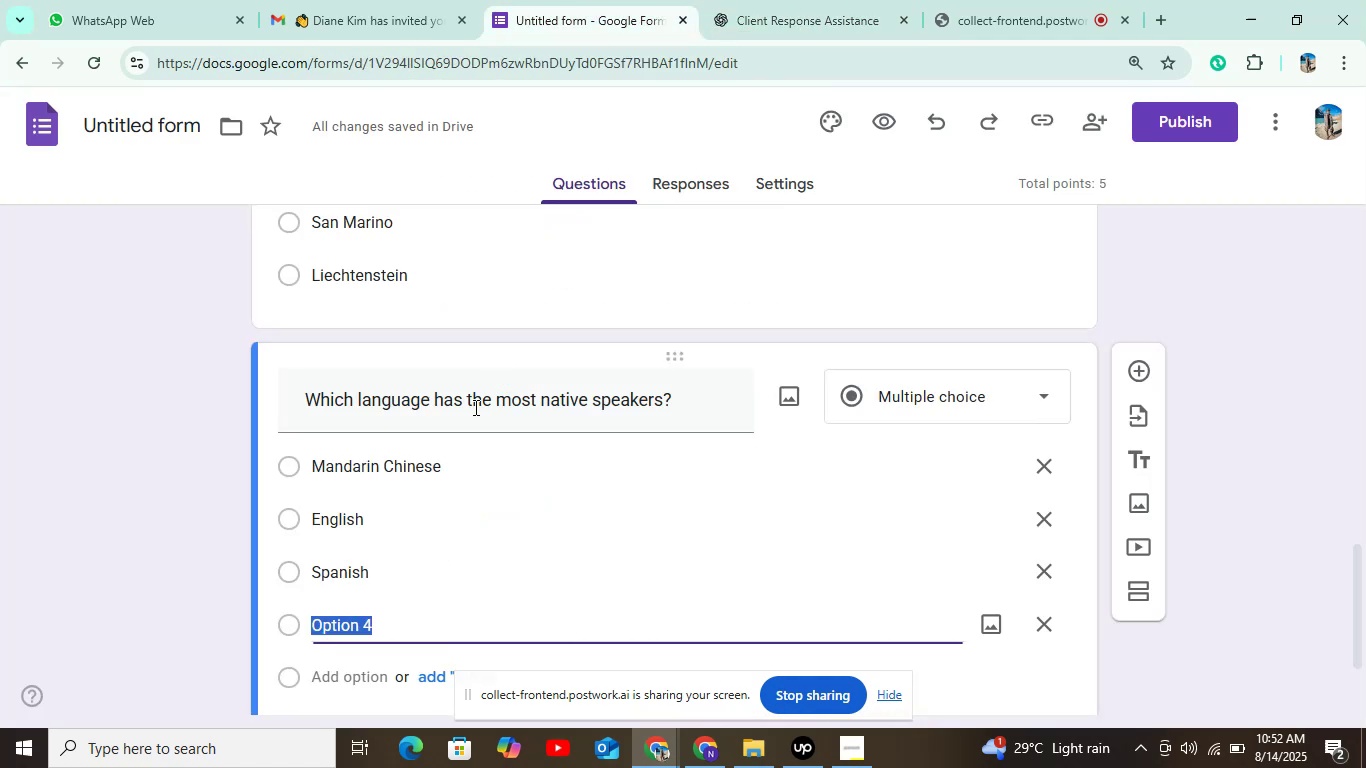 
key(Control+V)
 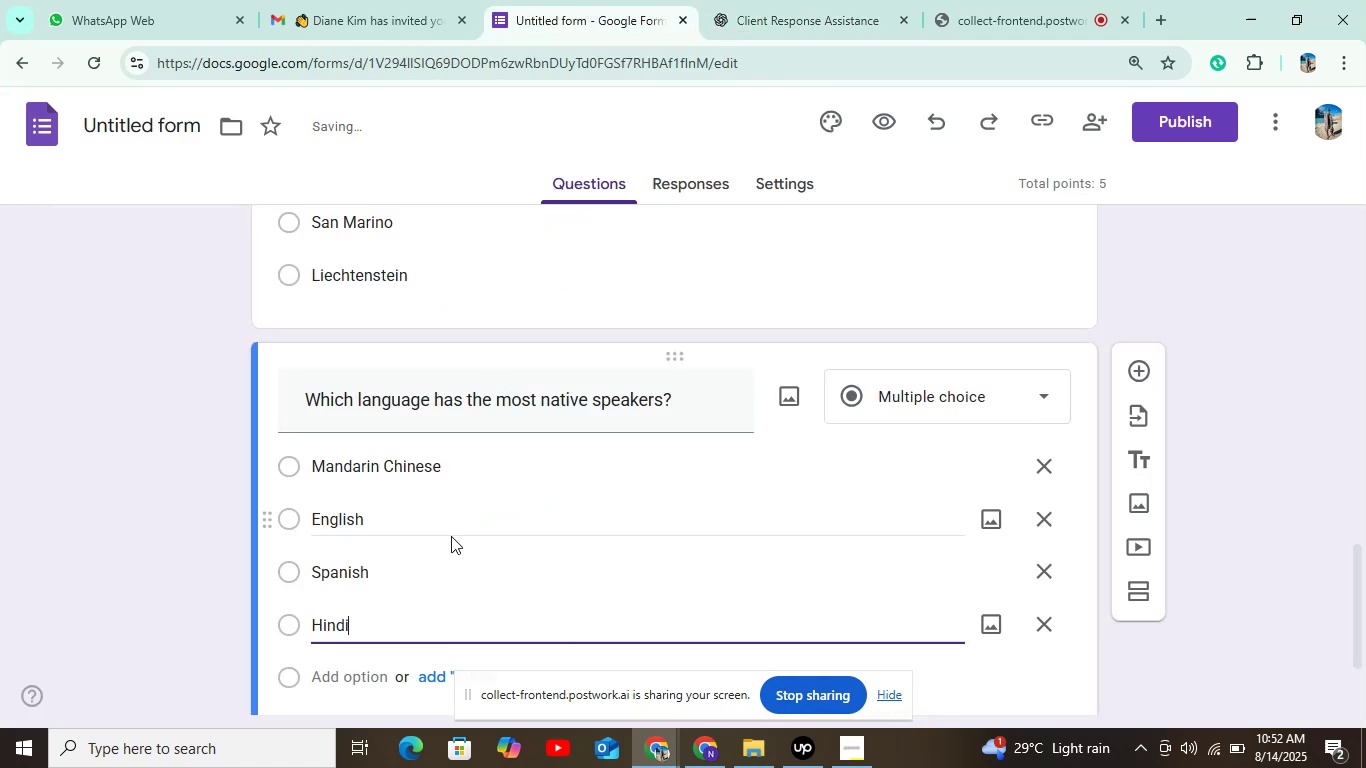 
scroll: coordinate [451, 536], scroll_direction: down, amount: 1.0
 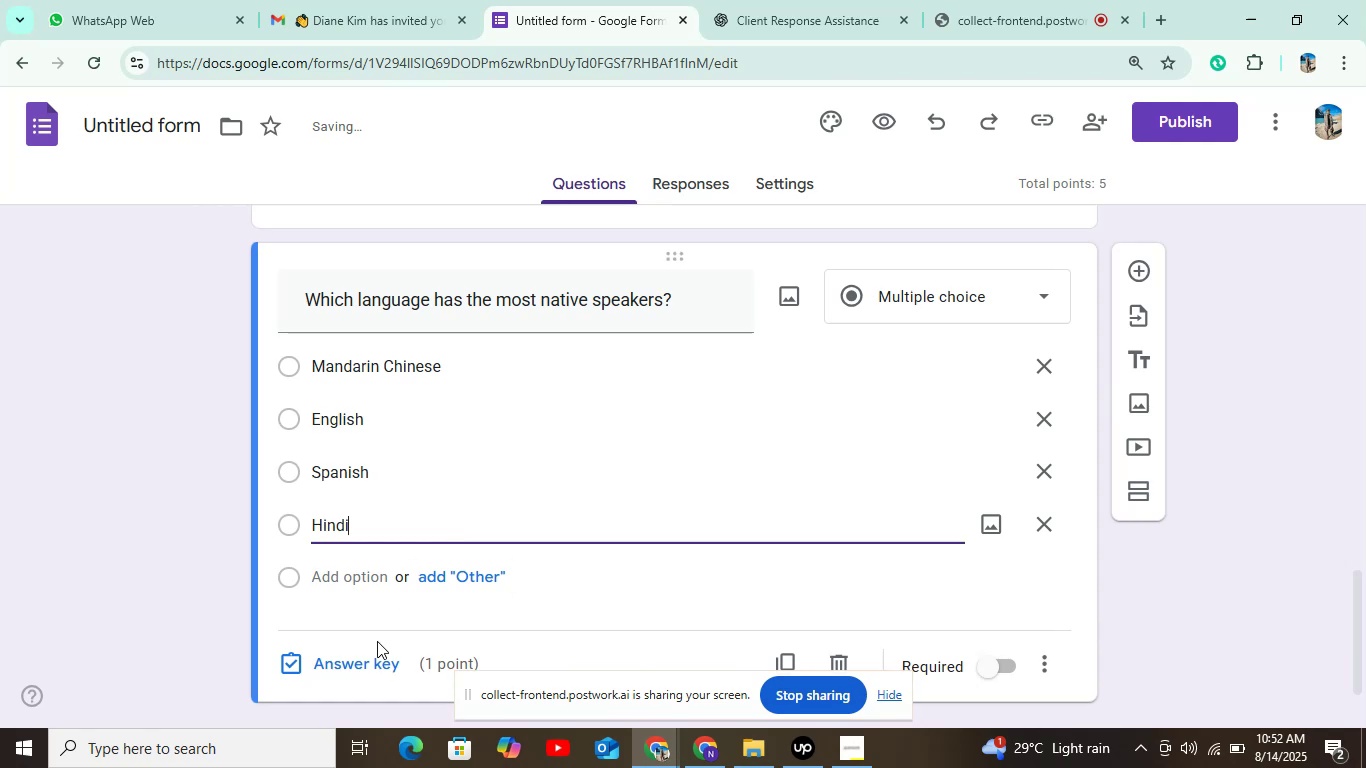 
left_click([374, 659])
 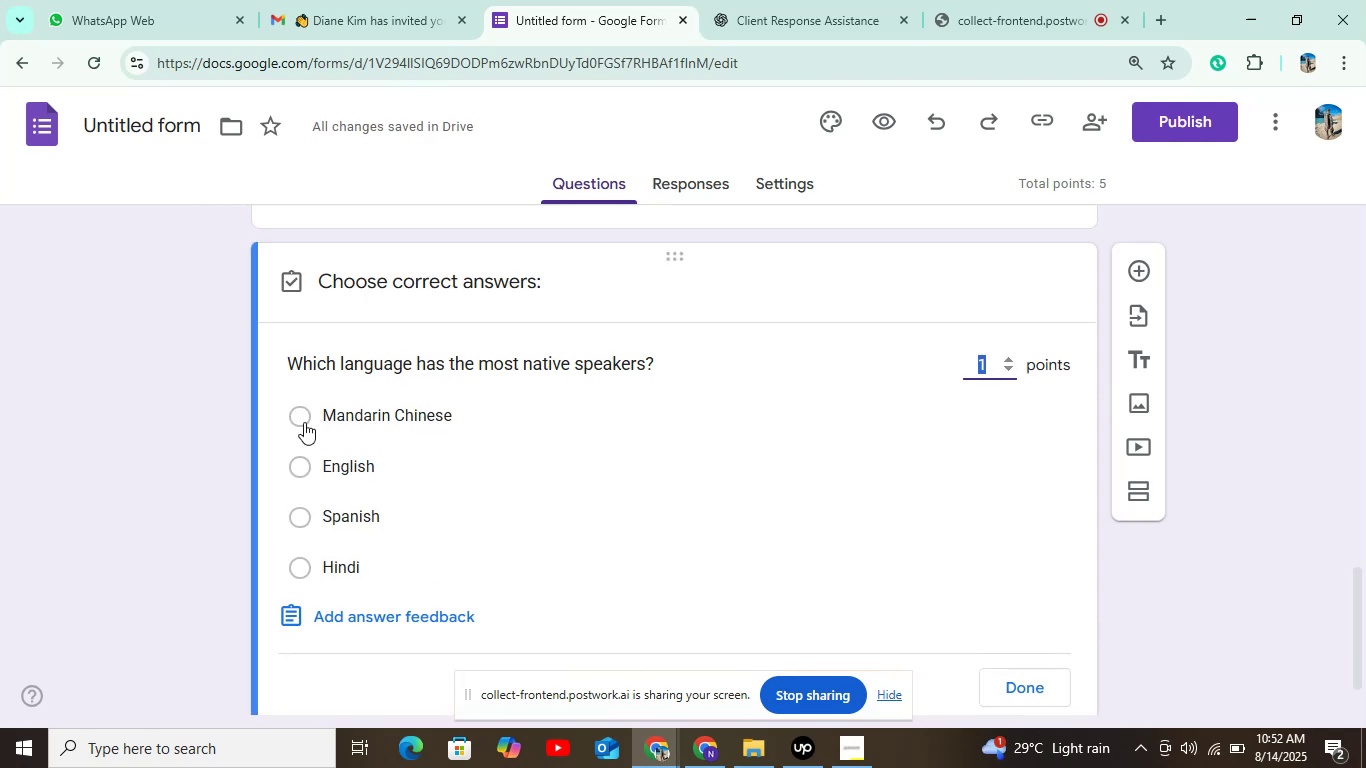 
left_click([304, 422])
 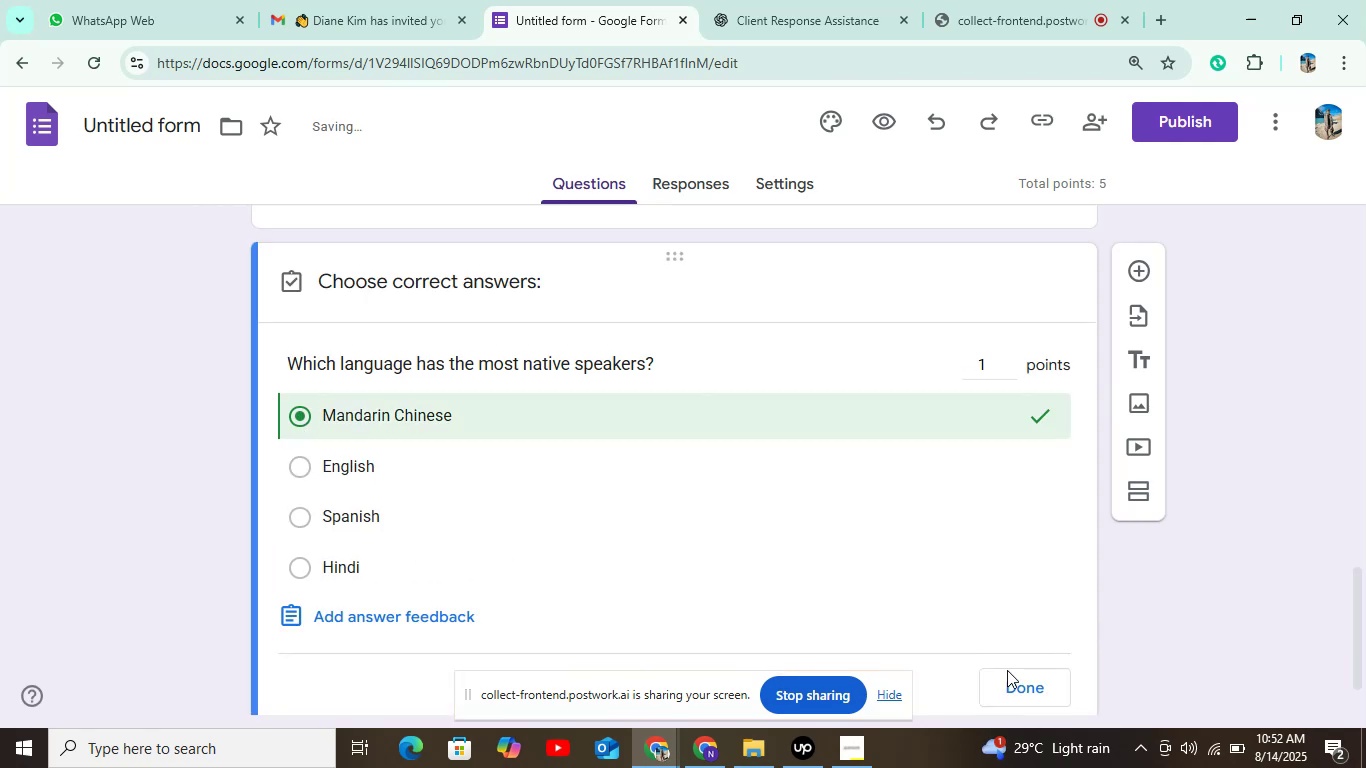 
left_click([1023, 685])
 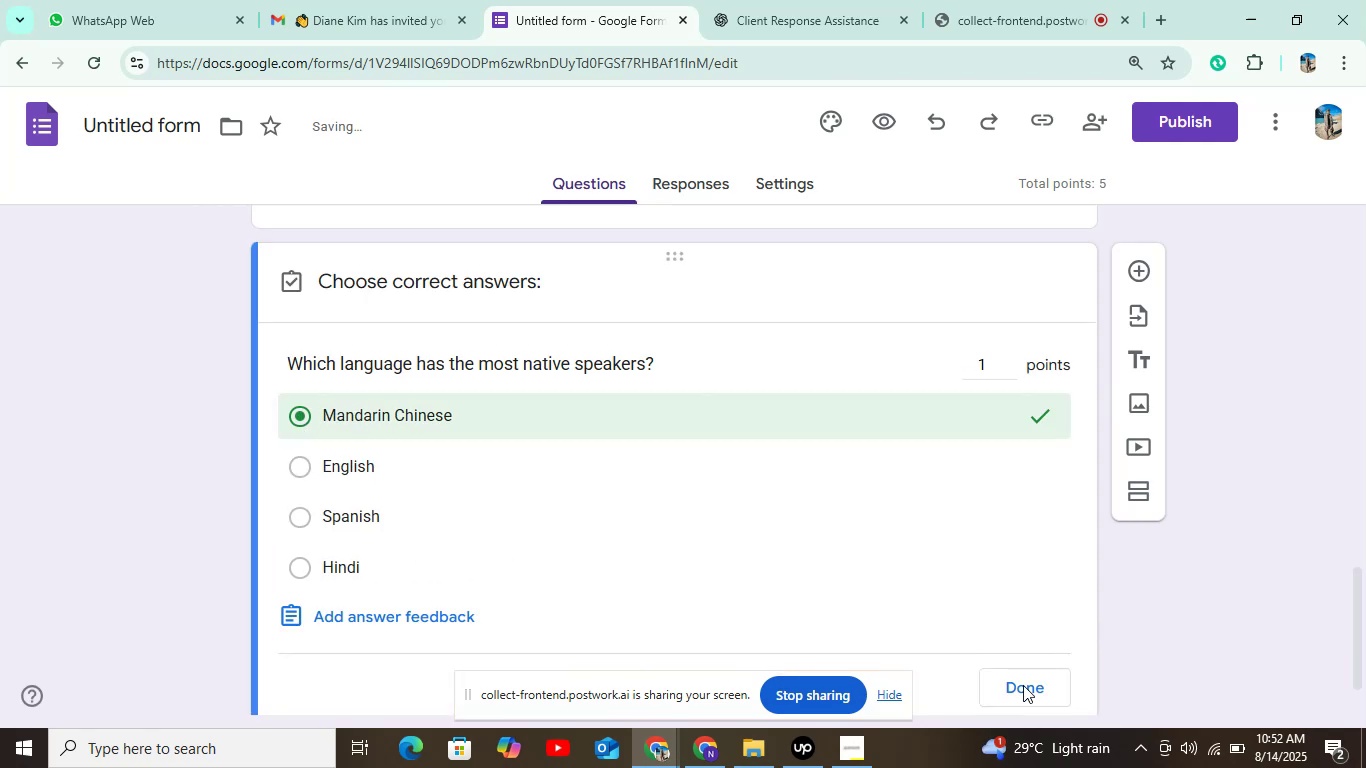 
scroll: coordinate [1047, 655], scroll_direction: down, amount: 5.0
 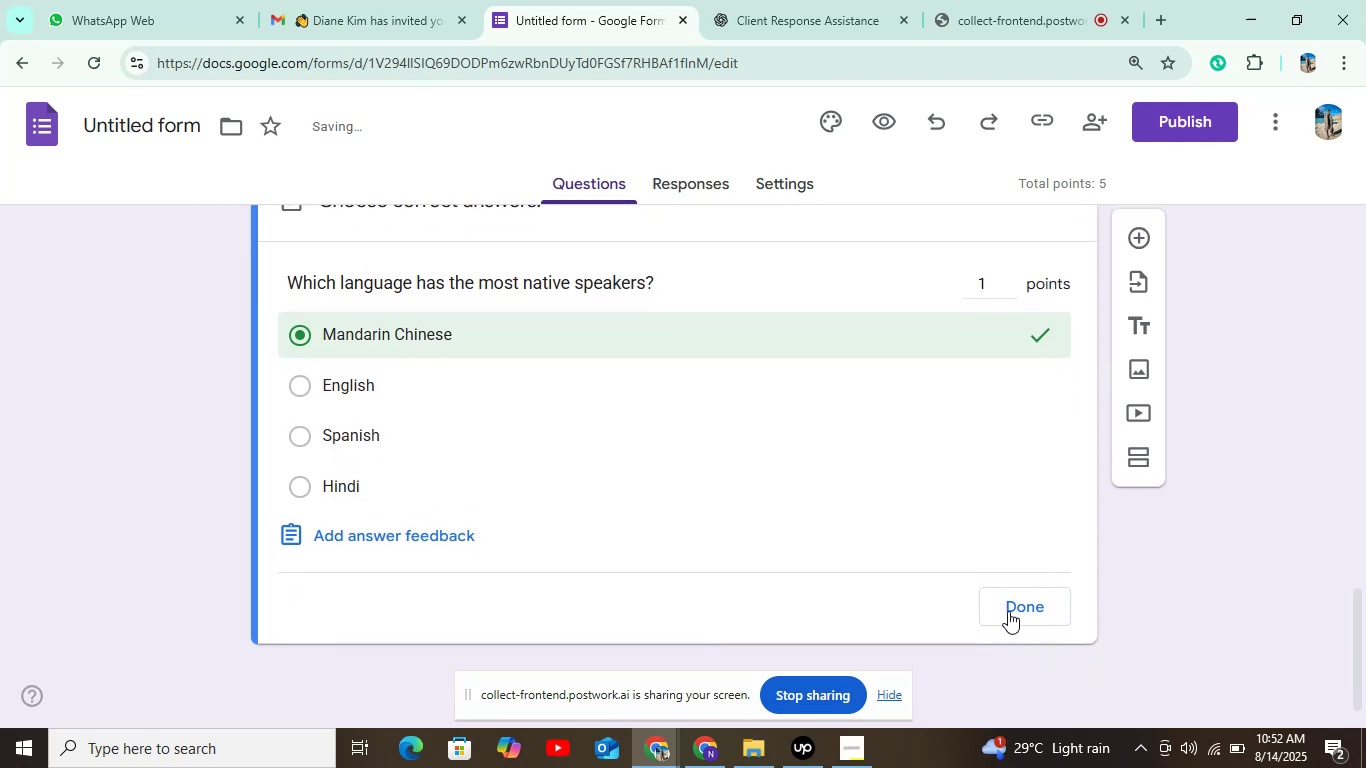 
left_click([1008, 611])
 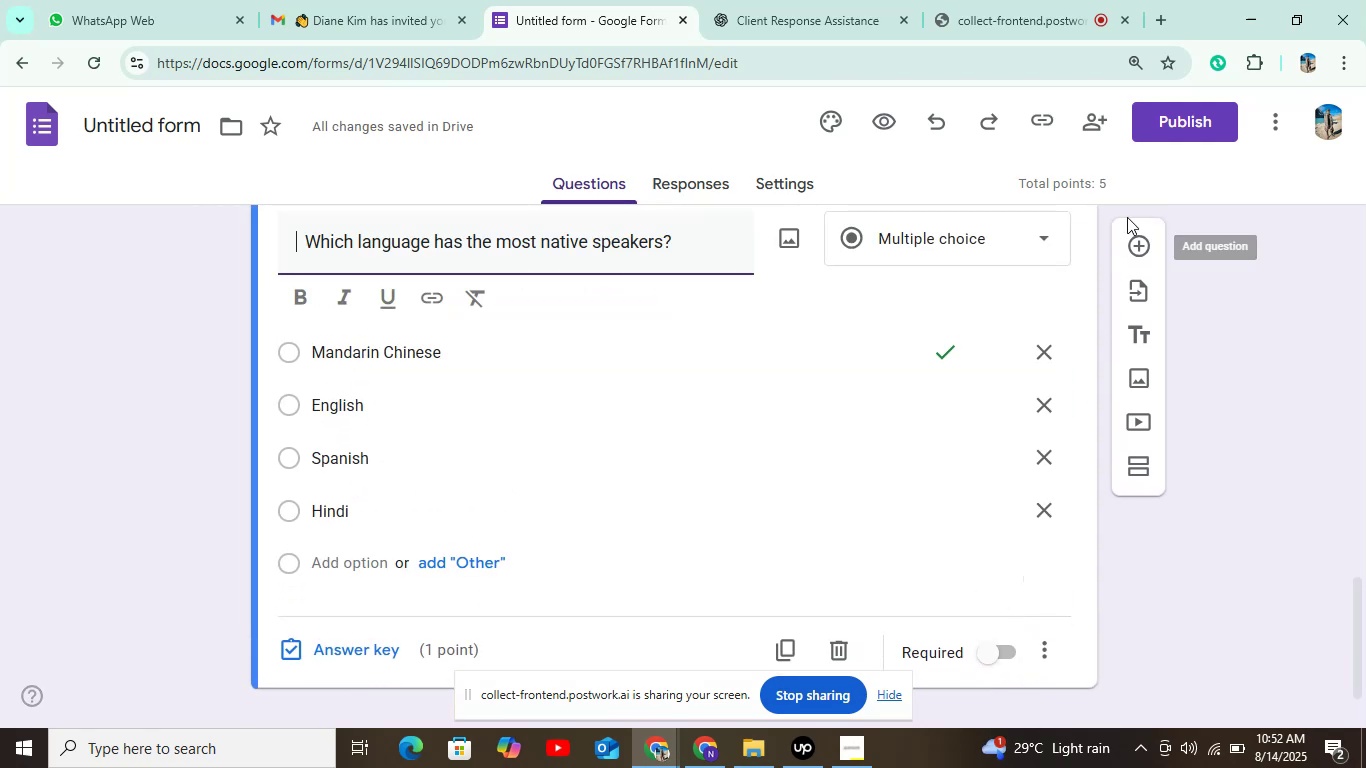 
scroll: coordinate [791, 680], scroll_direction: down, amount: 3.0
 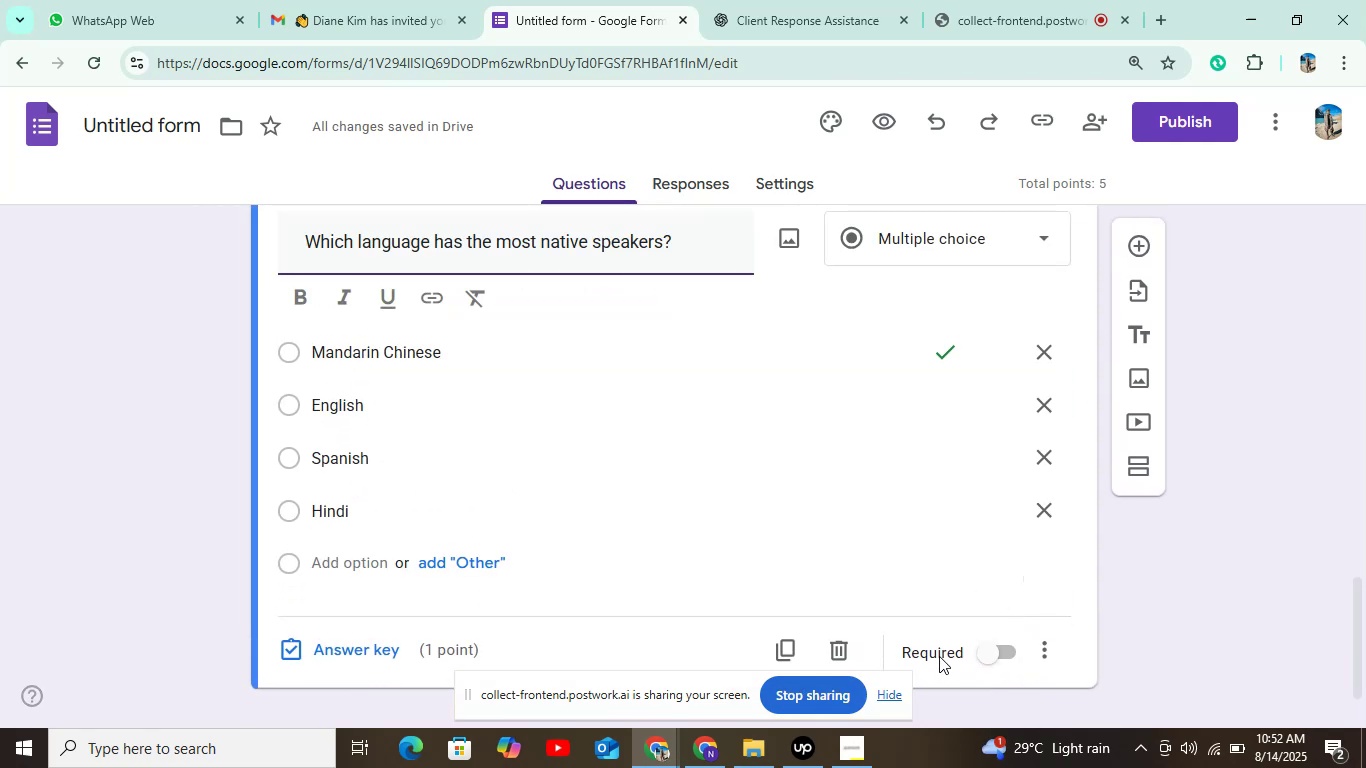 
left_click([998, 650])
 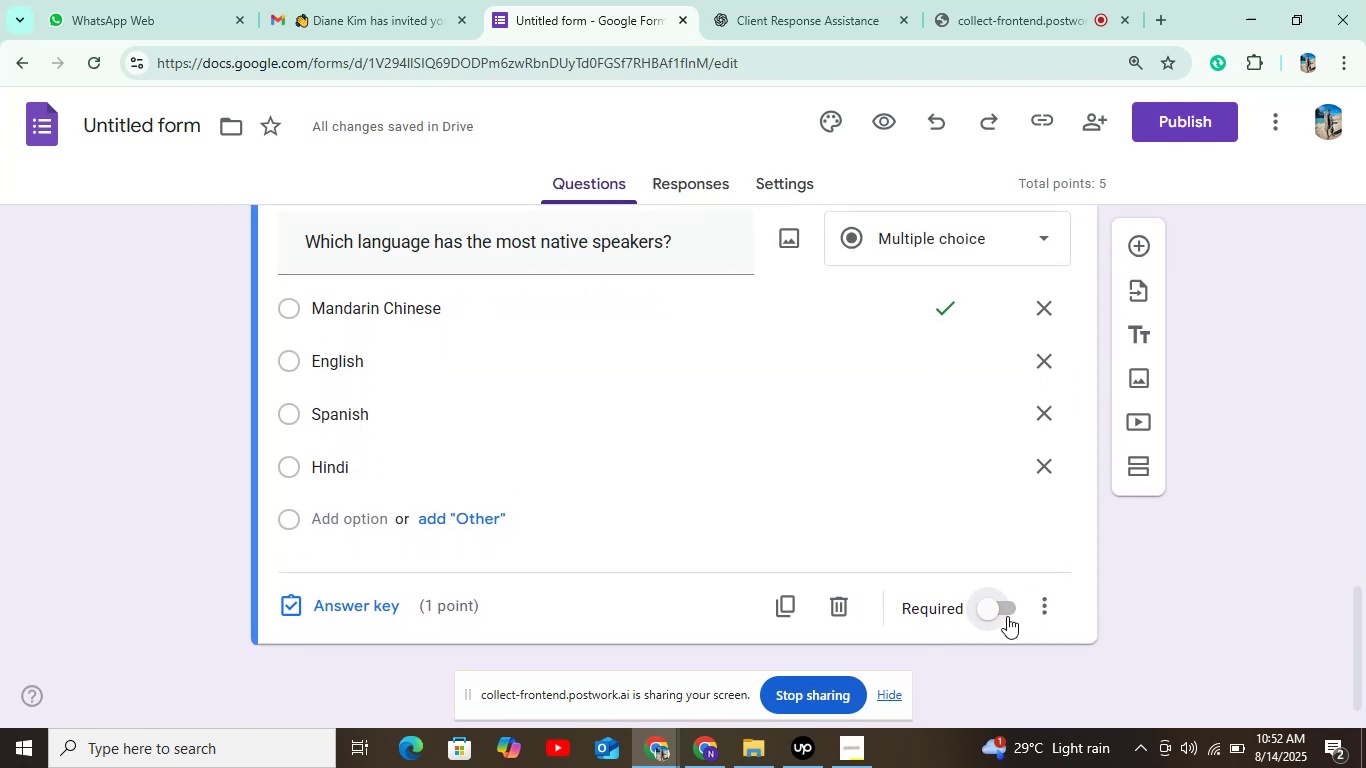 
left_click([1004, 598])
 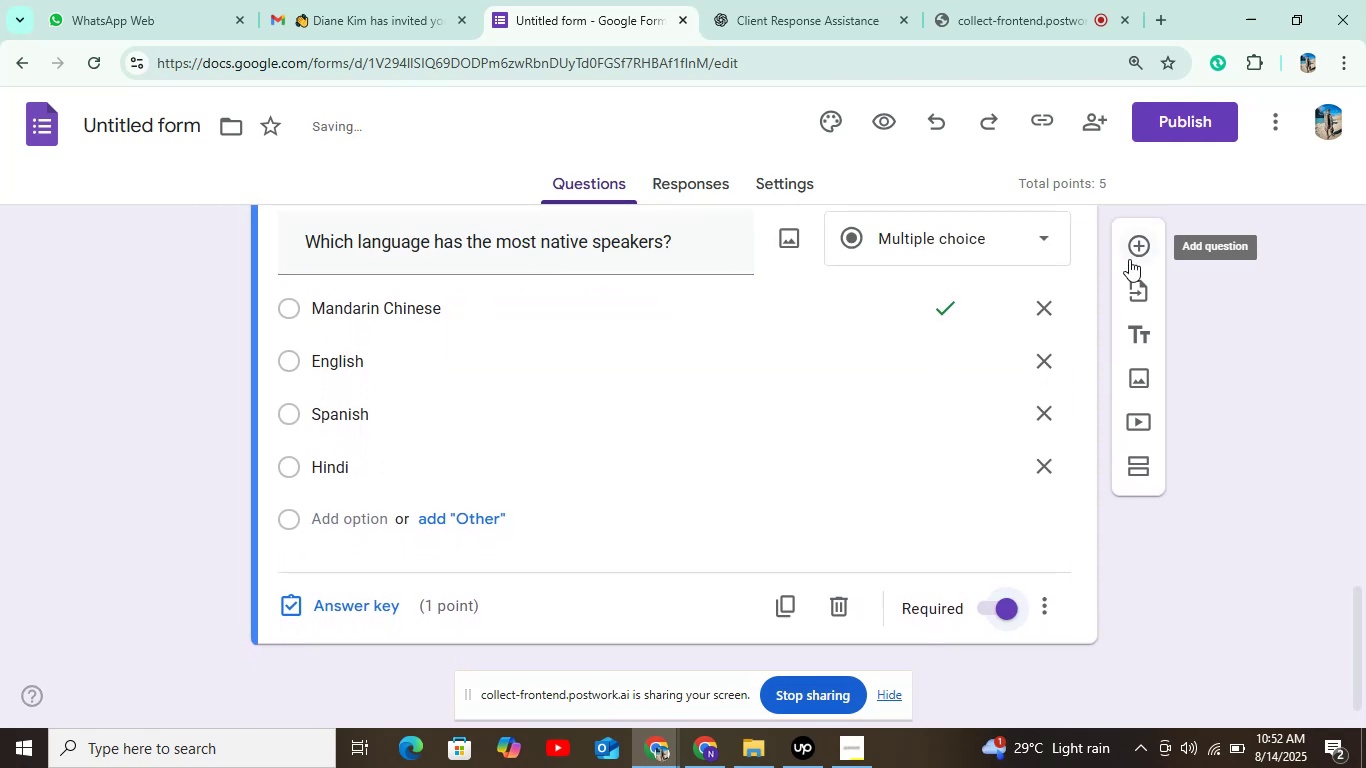 
left_click([1152, 125])
 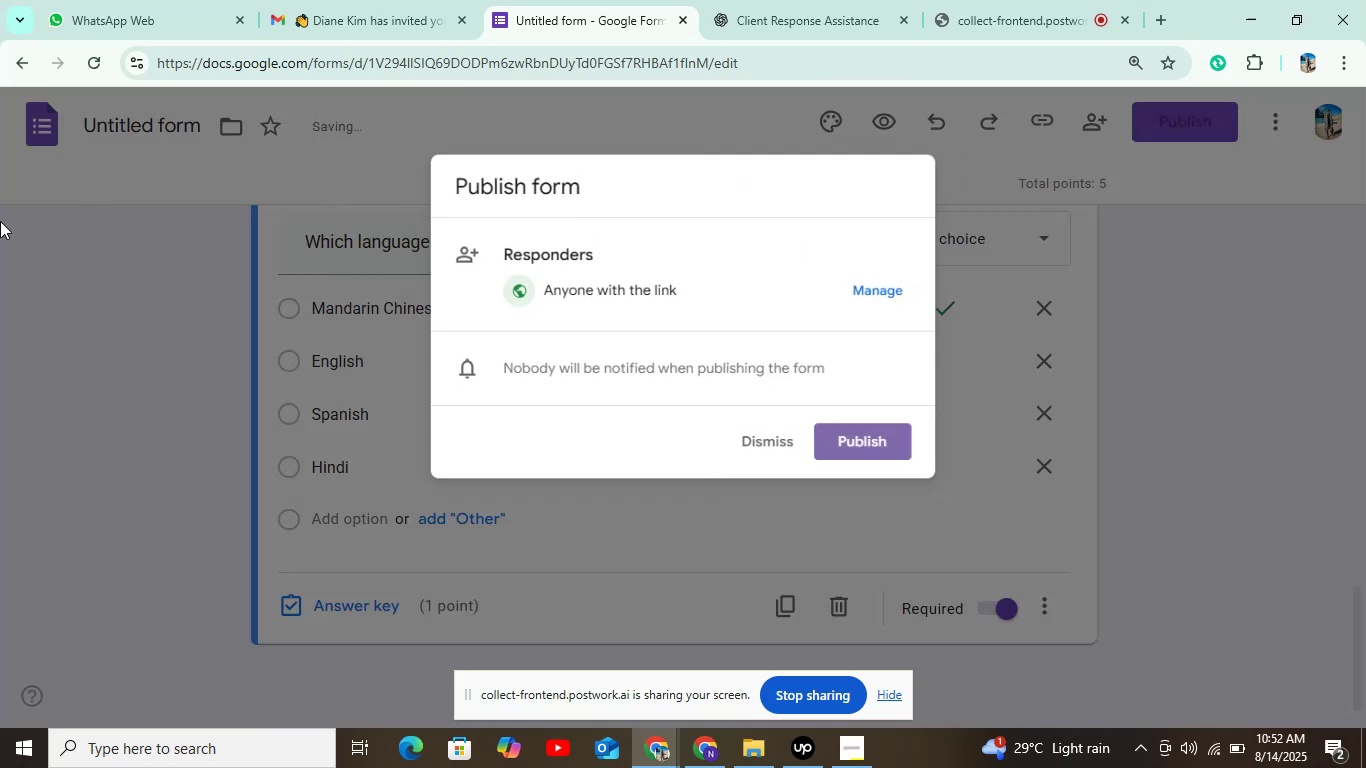 
left_click([19, 127])
 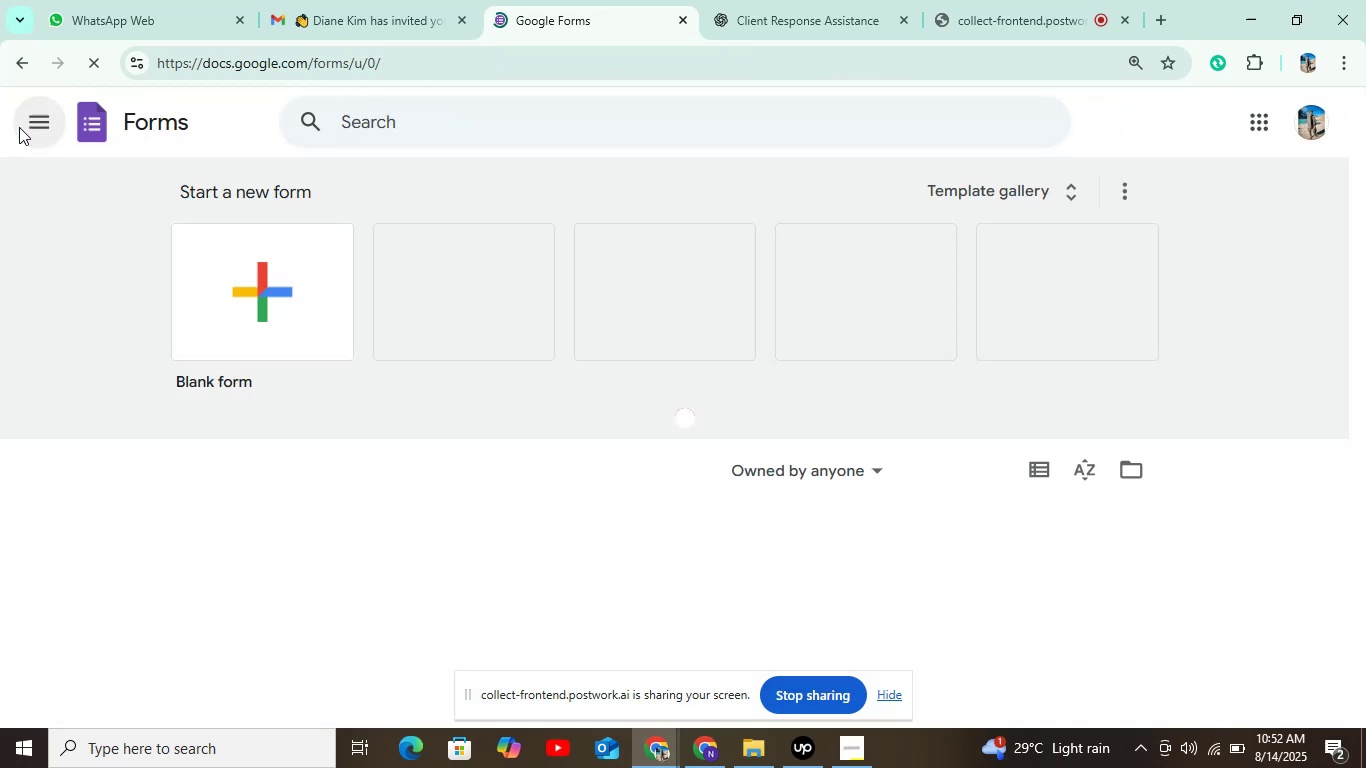 
left_click([281, 222])
 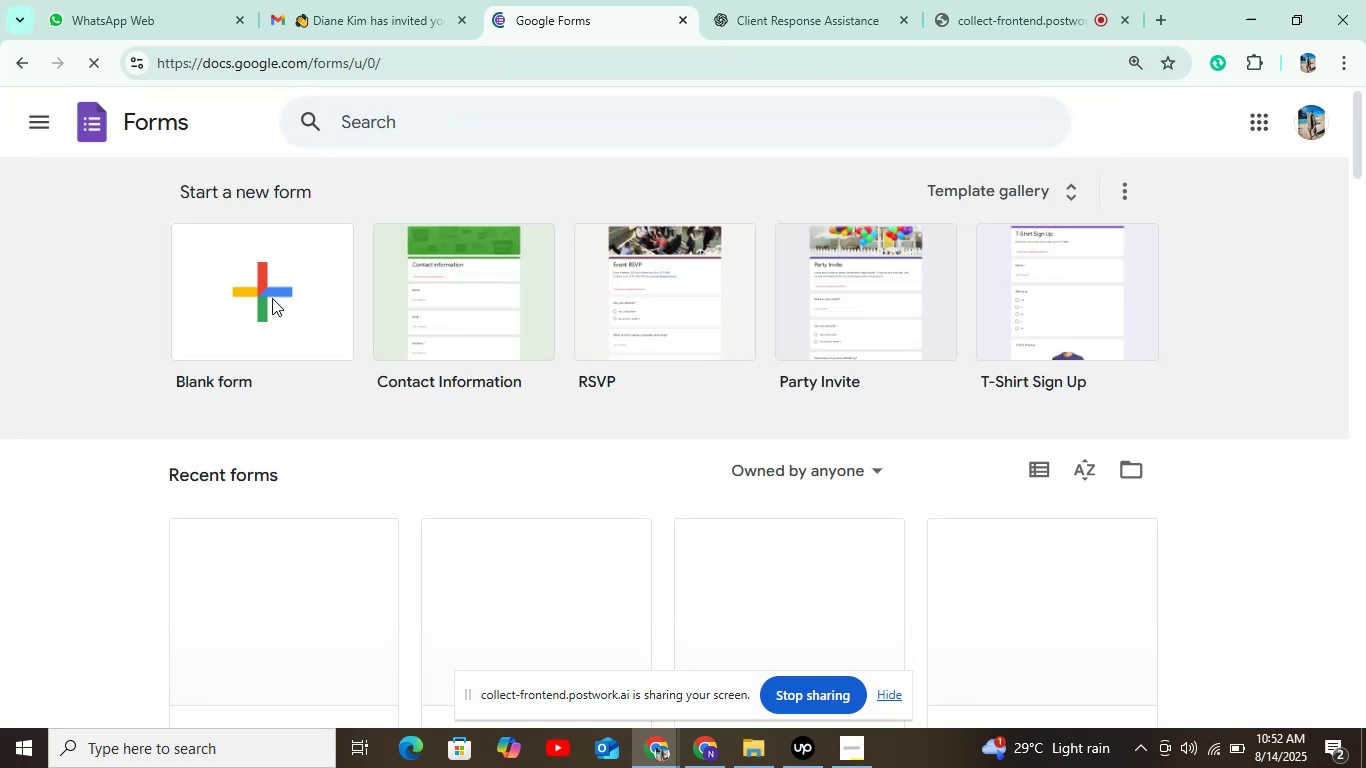 
left_click([268, 312])
 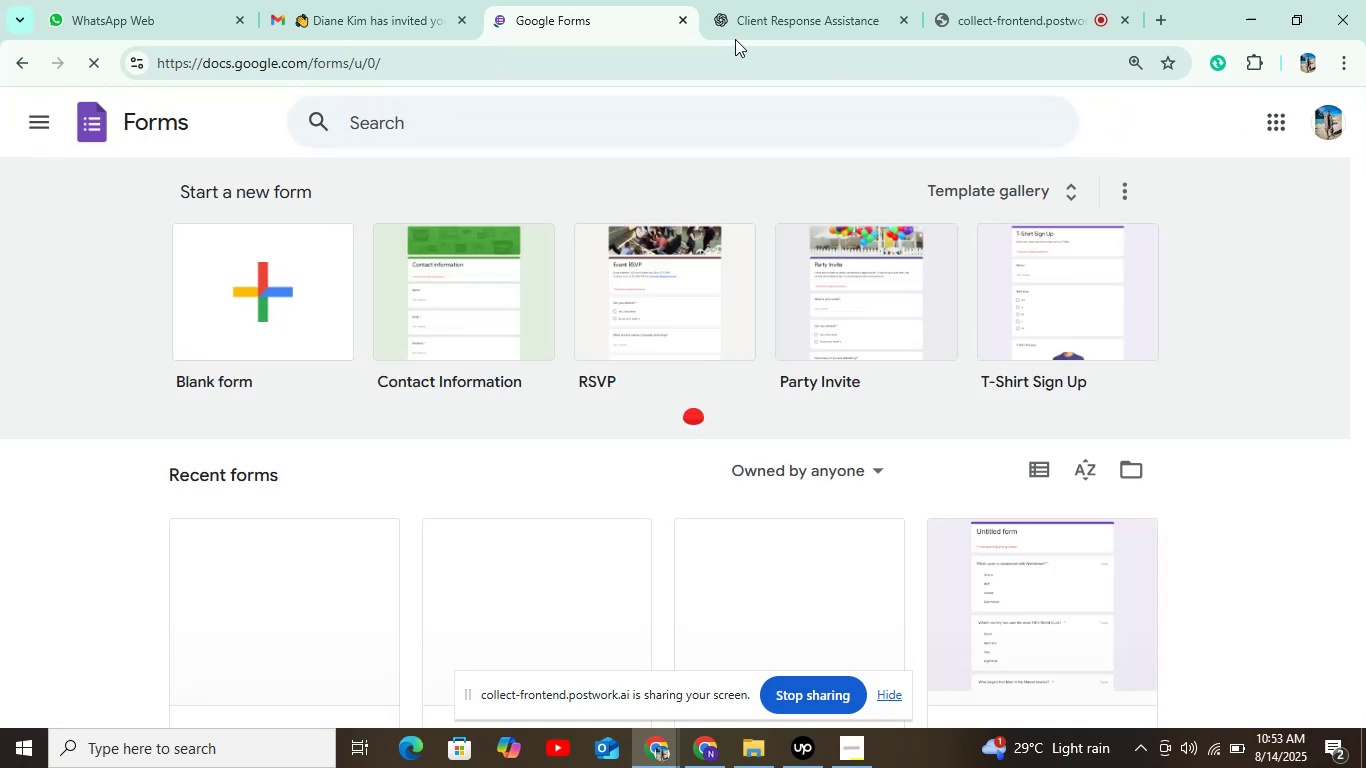 
left_click([765, 28])
 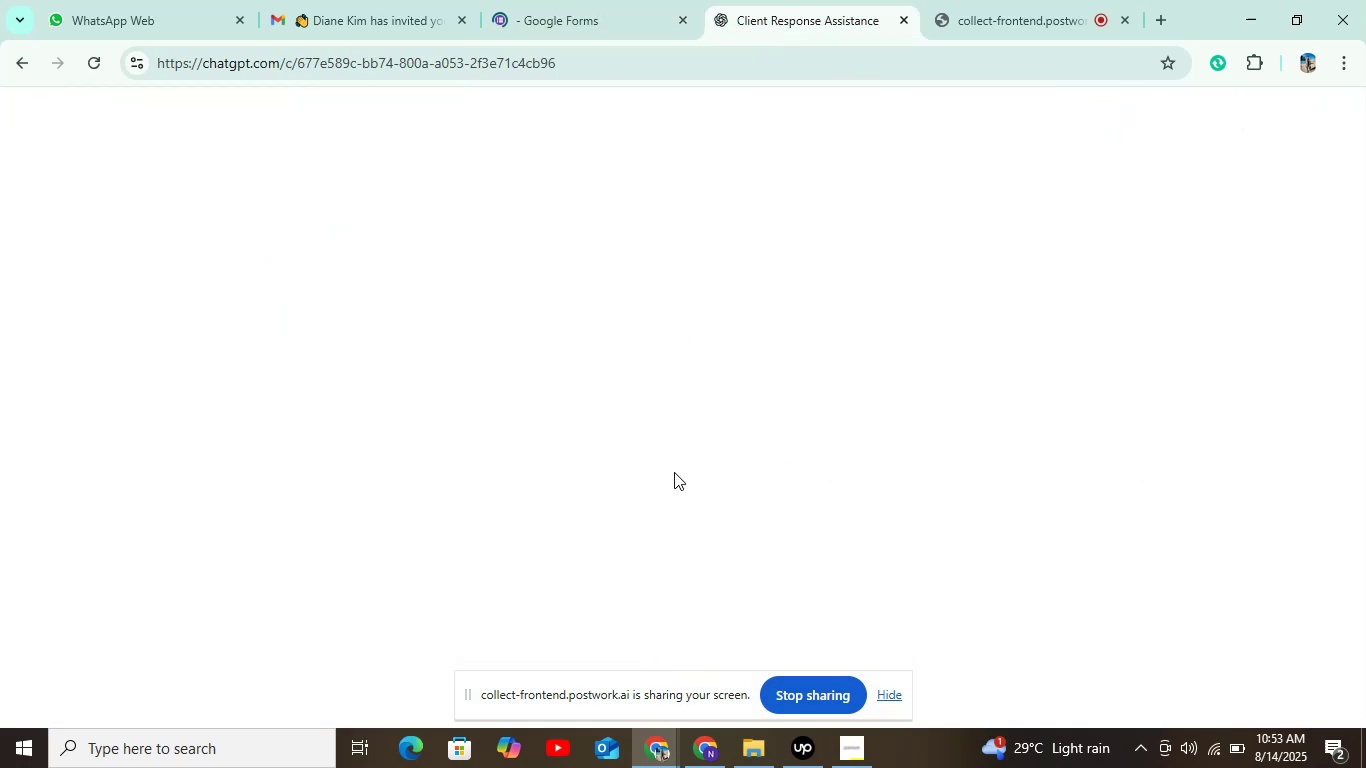 
scroll: coordinate [674, 472], scroll_direction: down, amount: 2.0
 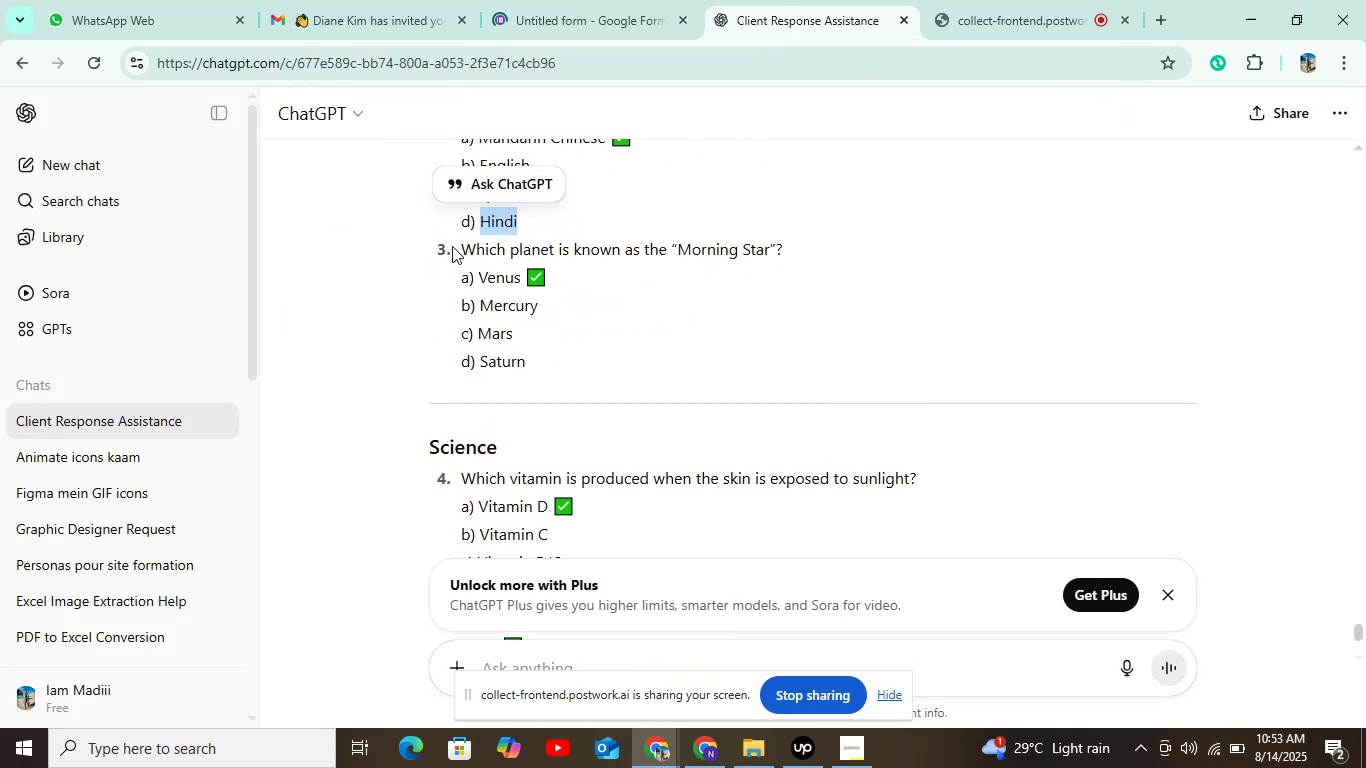 
left_click_drag(start_coordinate=[458, 245], to_coordinate=[803, 251])
 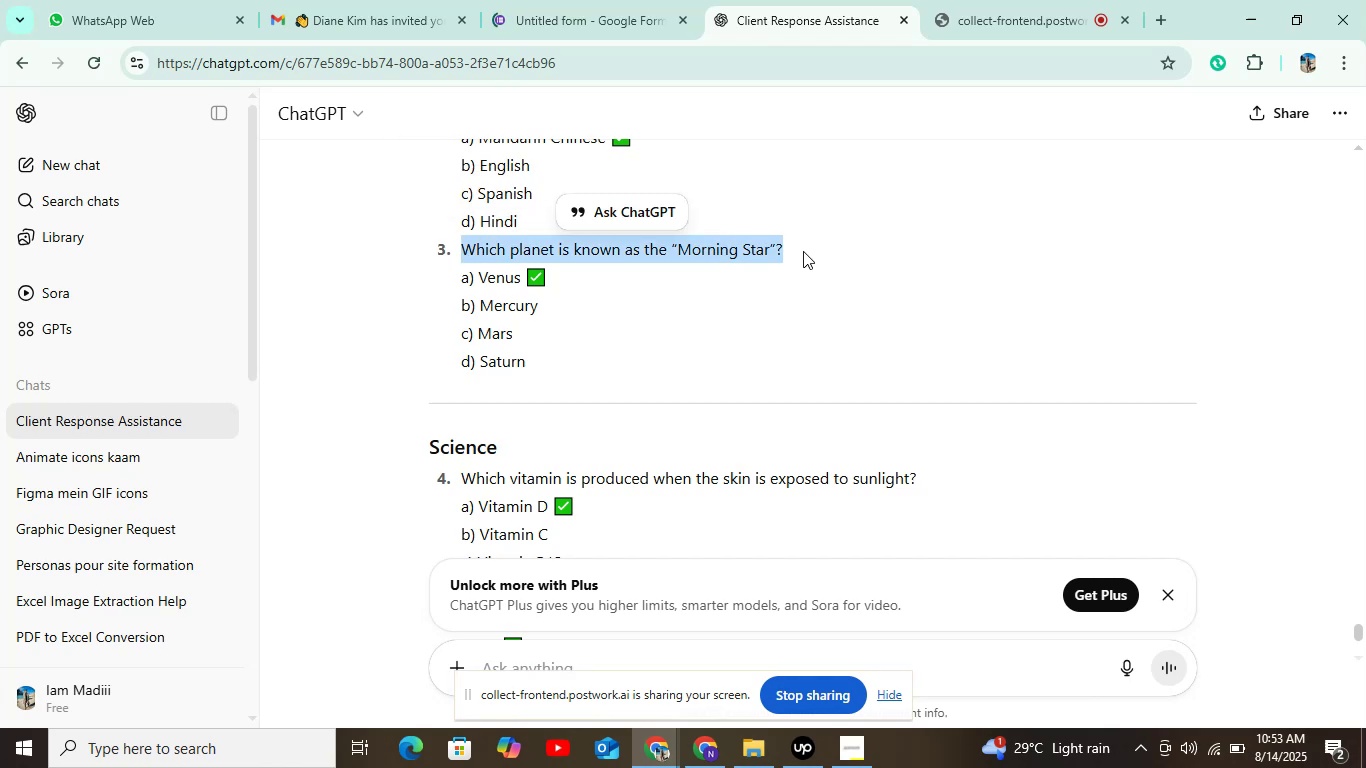 
key(Control+C)
 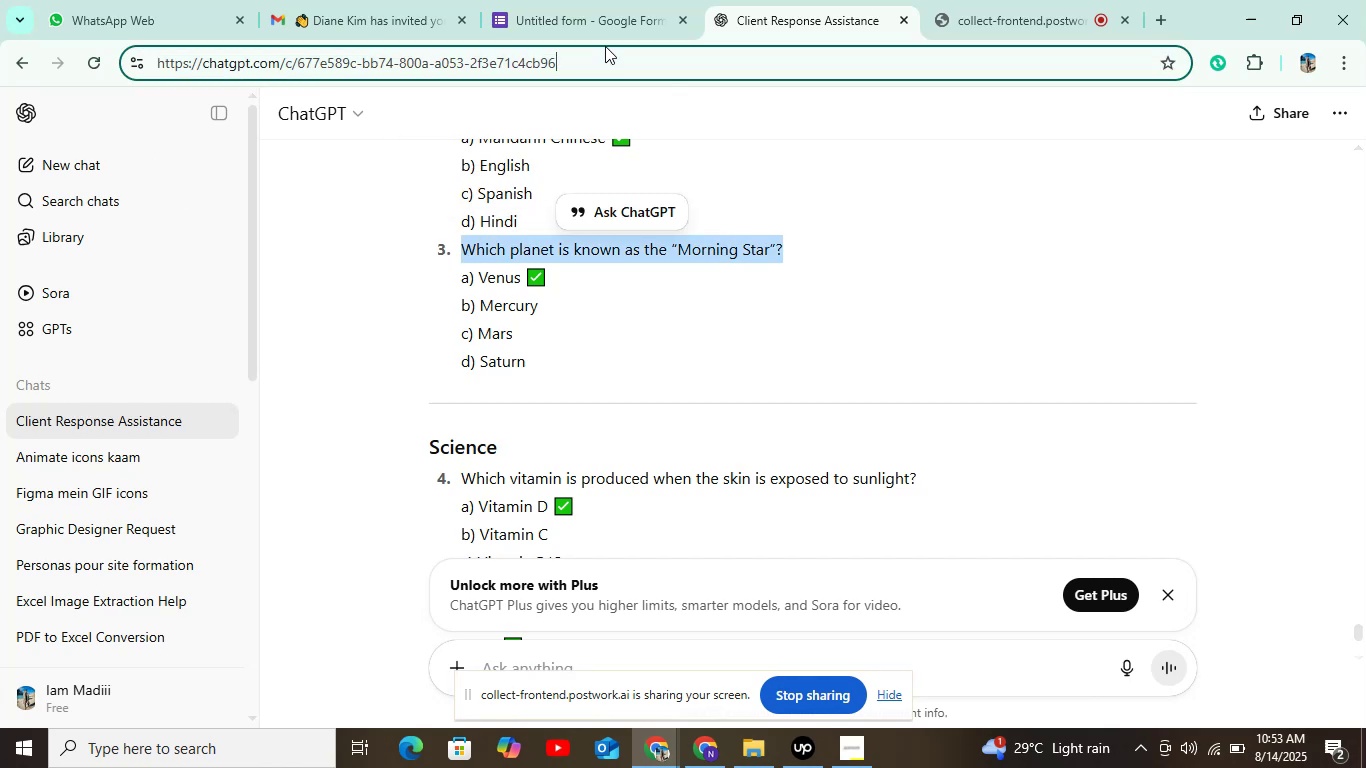 
double_click([605, 21])
 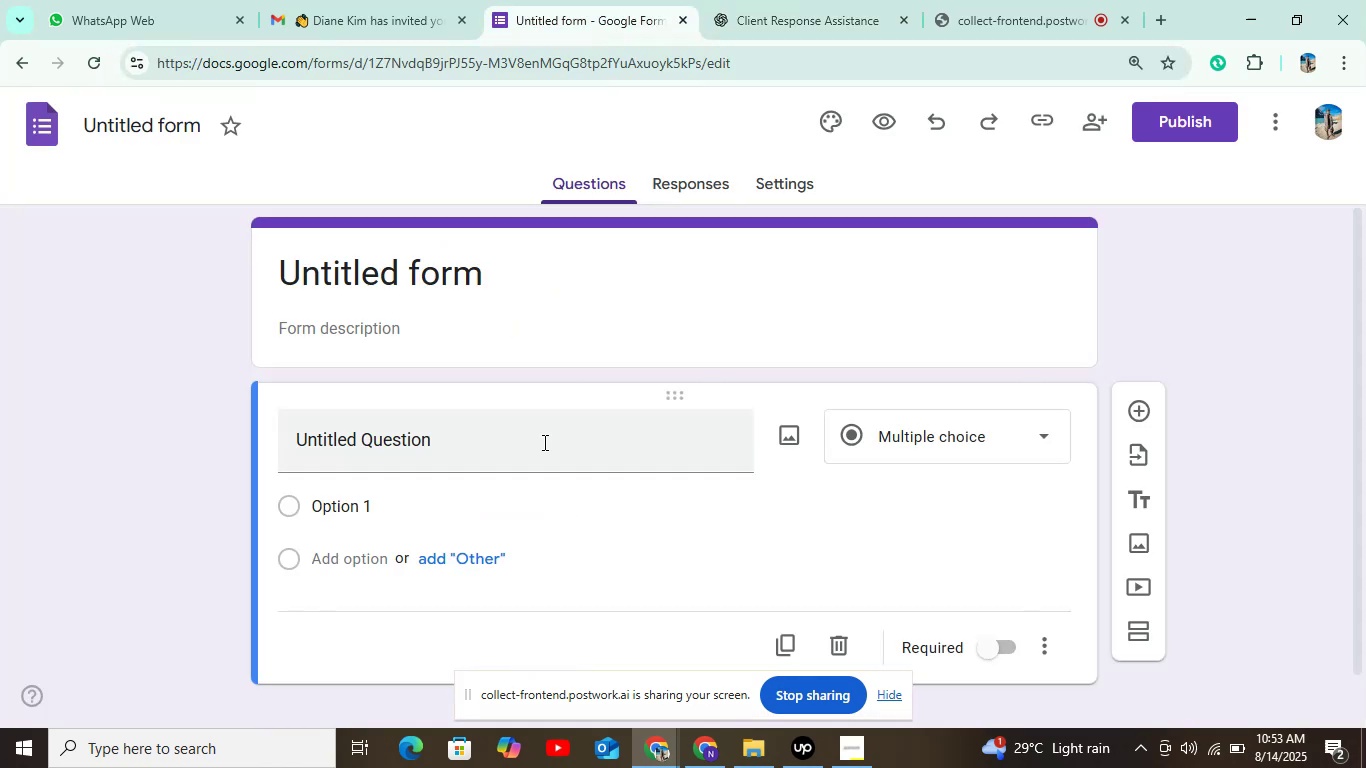 
left_click([543, 442])
 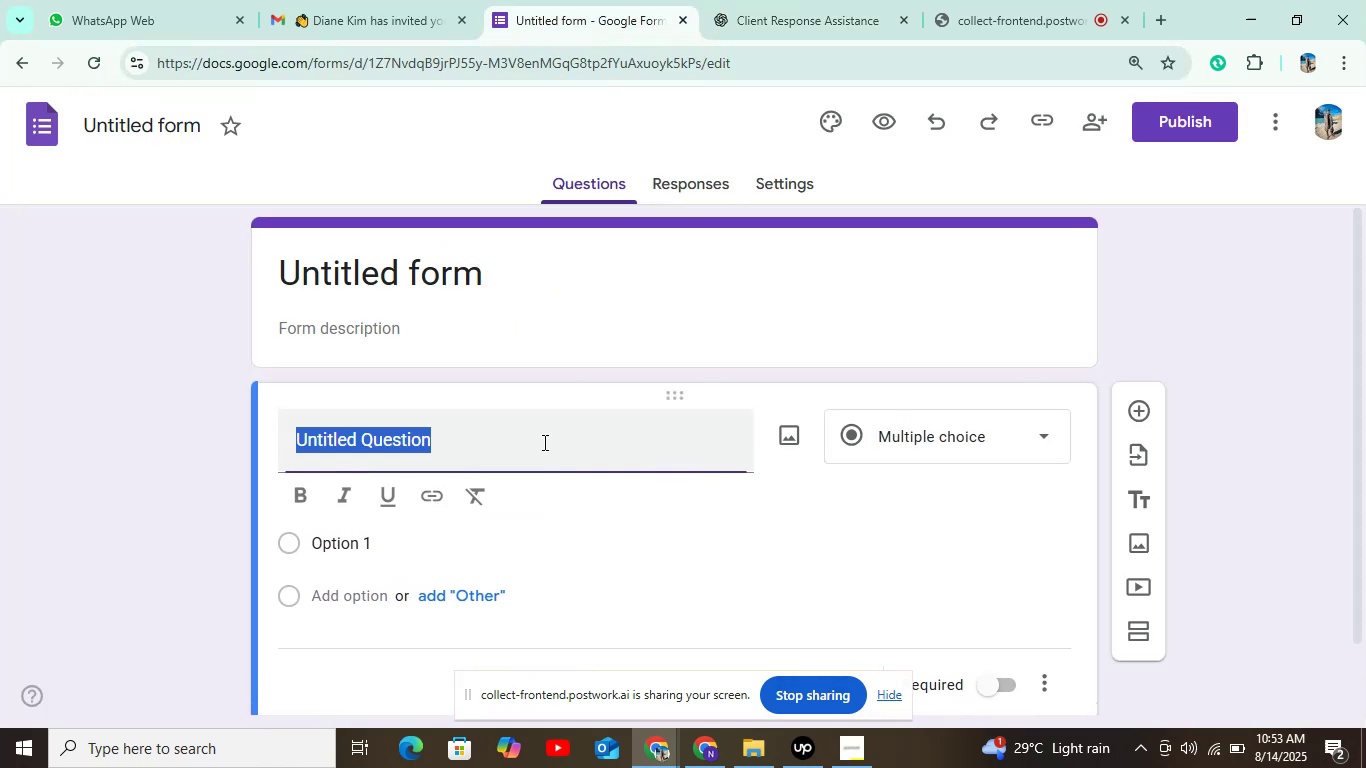 
key(Control+V)
 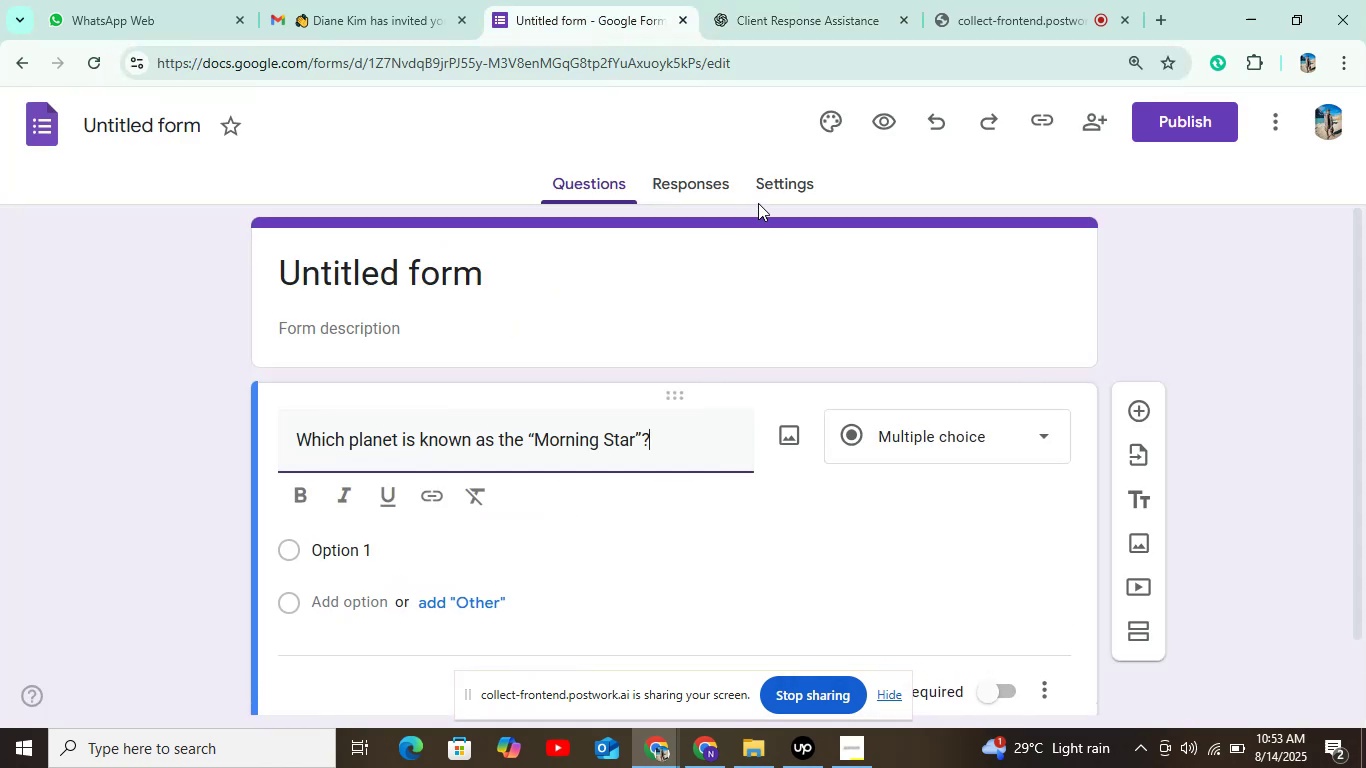 
left_click([774, 173])
 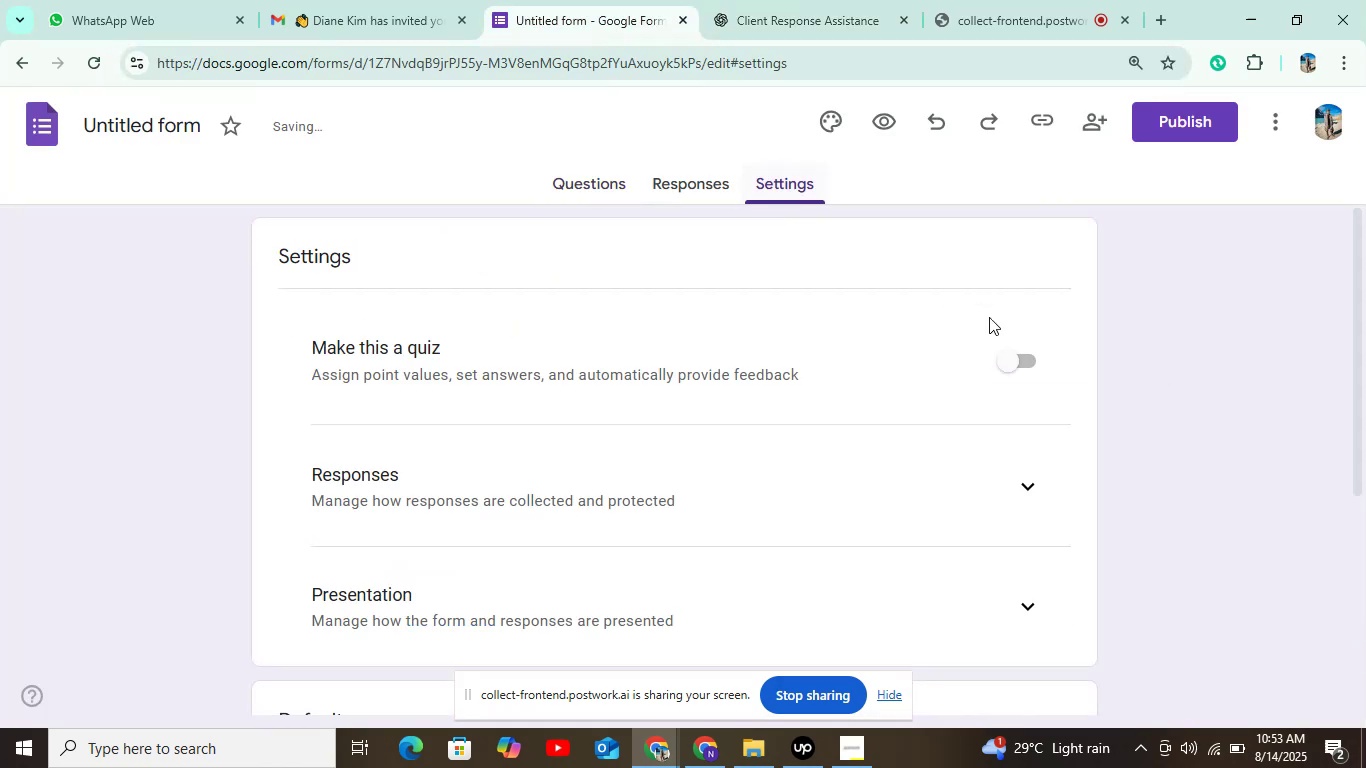 
left_click([1020, 358])
 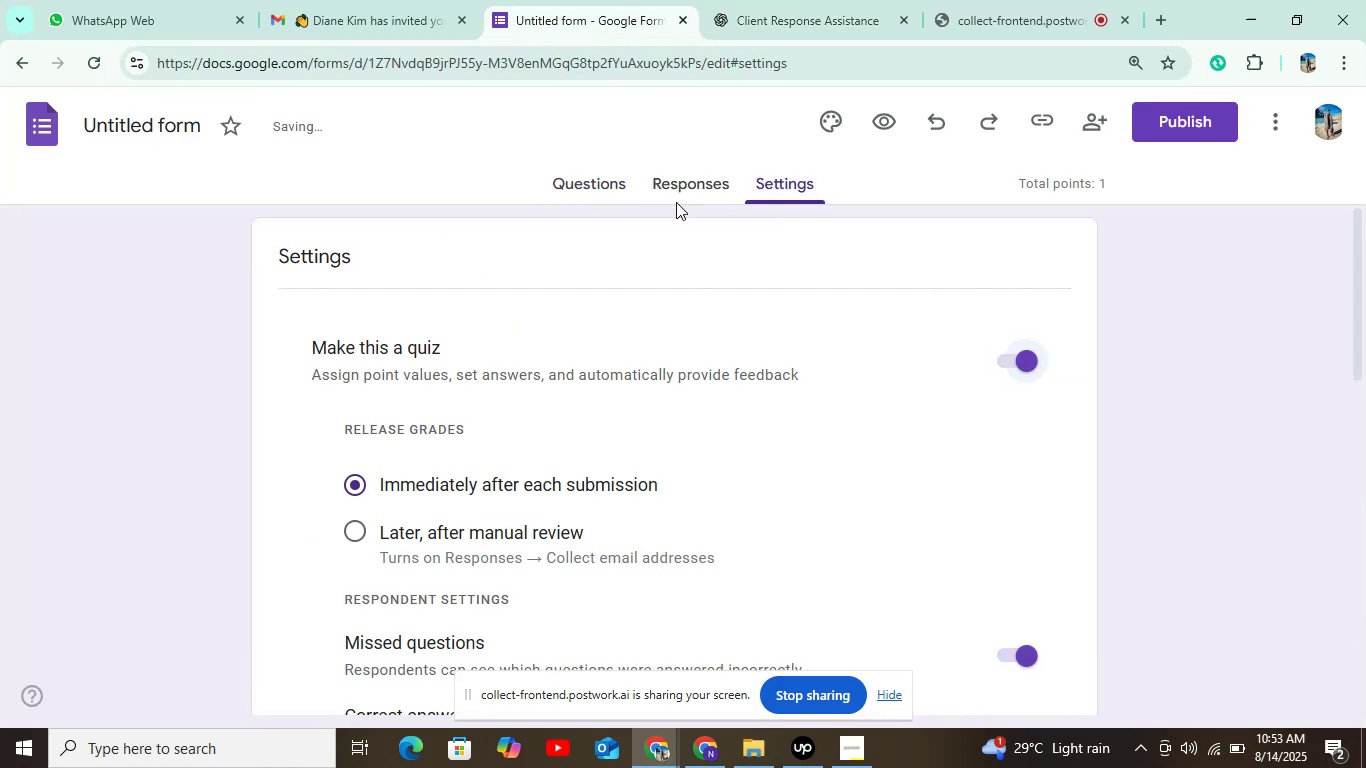 
left_click([608, 182])
 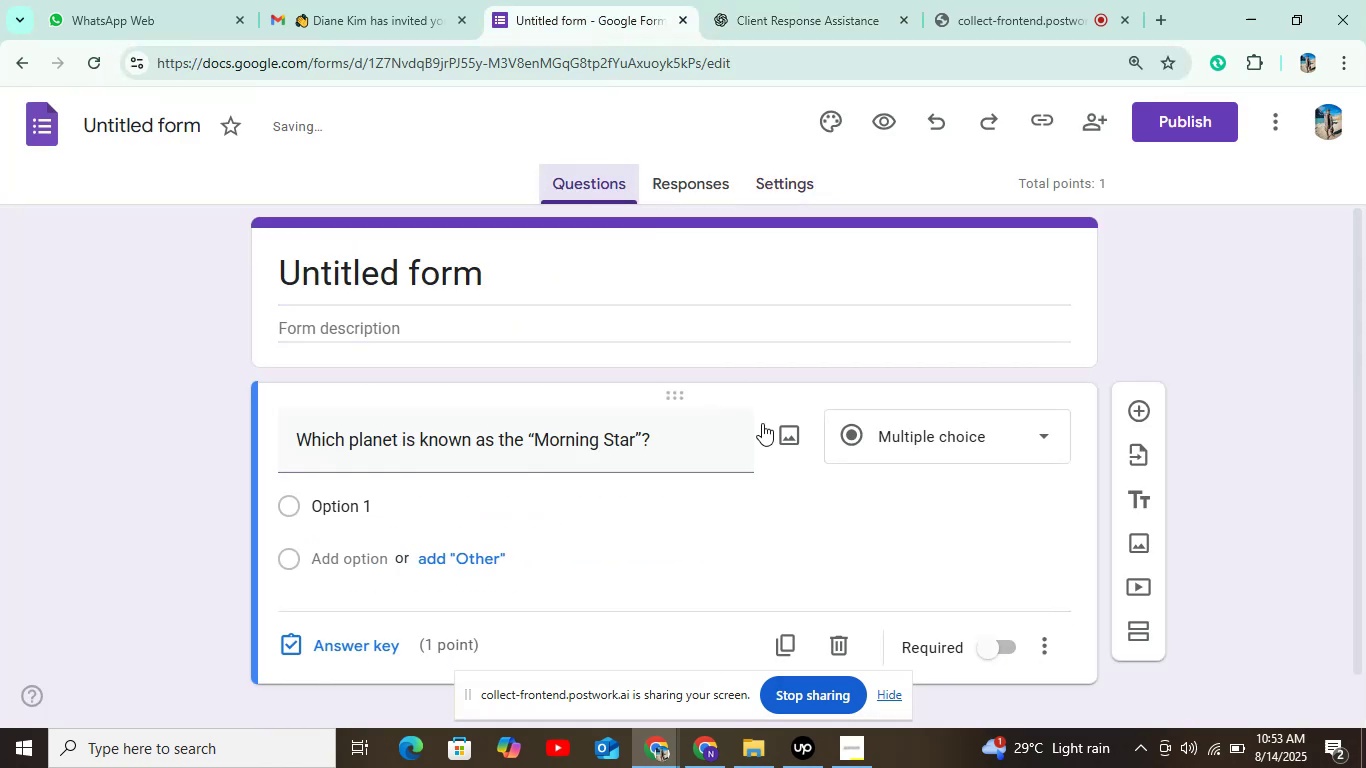 
scroll: coordinate [763, 433], scroll_direction: down, amount: 2.0
 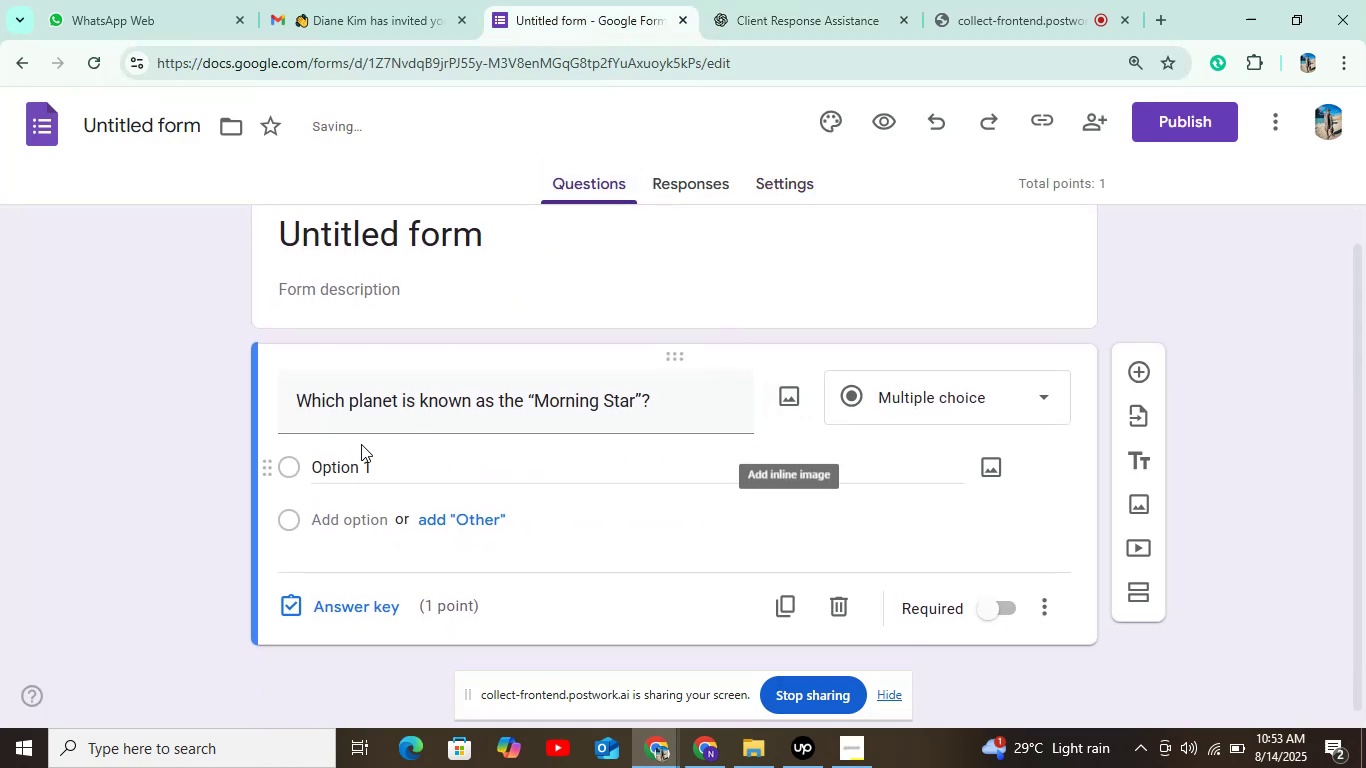 
left_click([357, 452])
 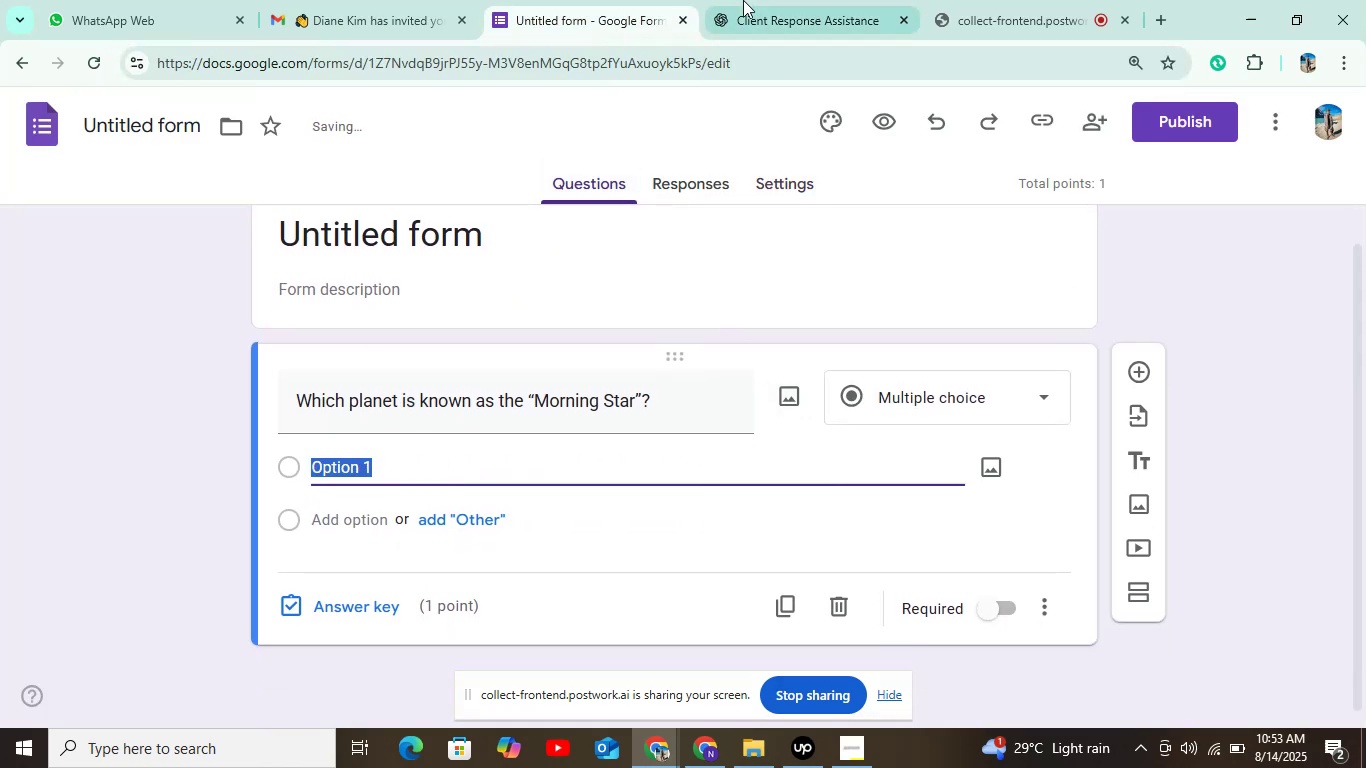 
left_click([769, 0])
 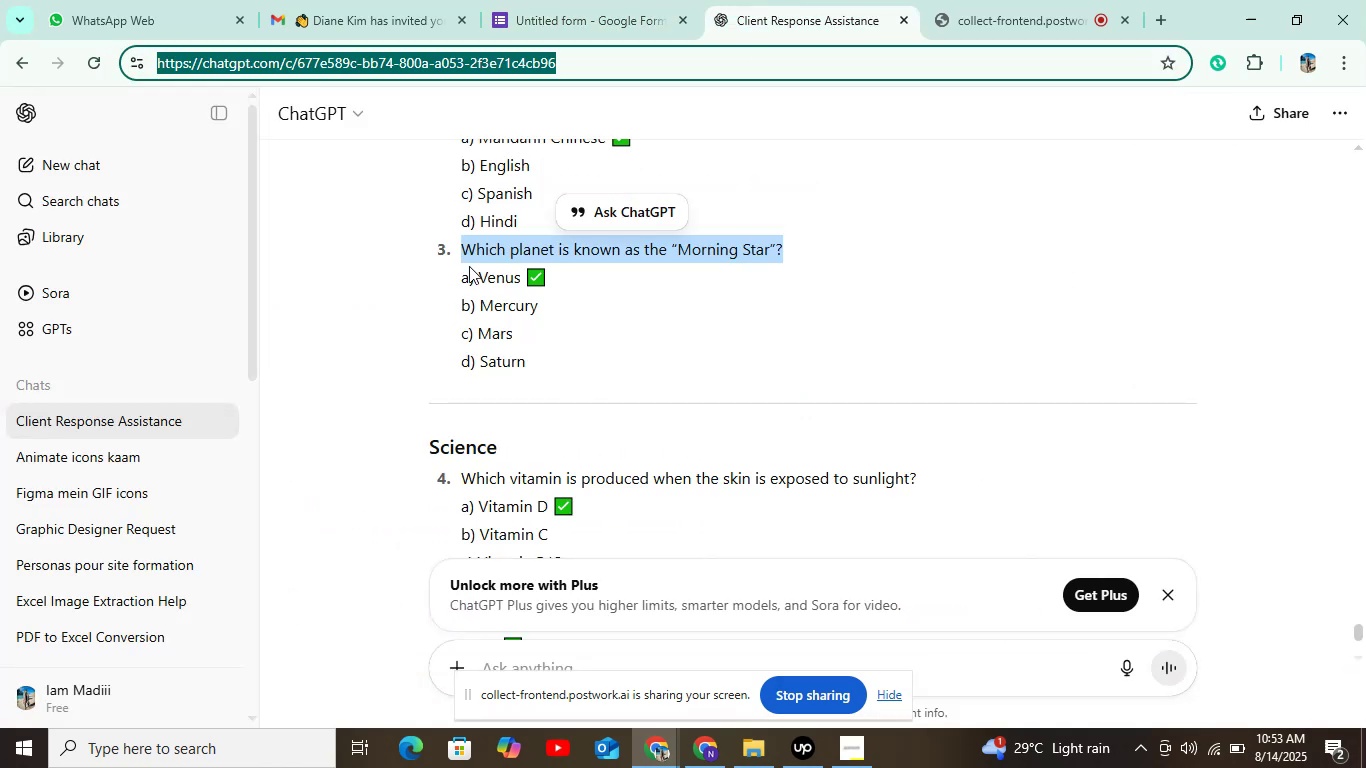 
left_click_drag(start_coordinate=[479, 277], to_coordinate=[524, 276])
 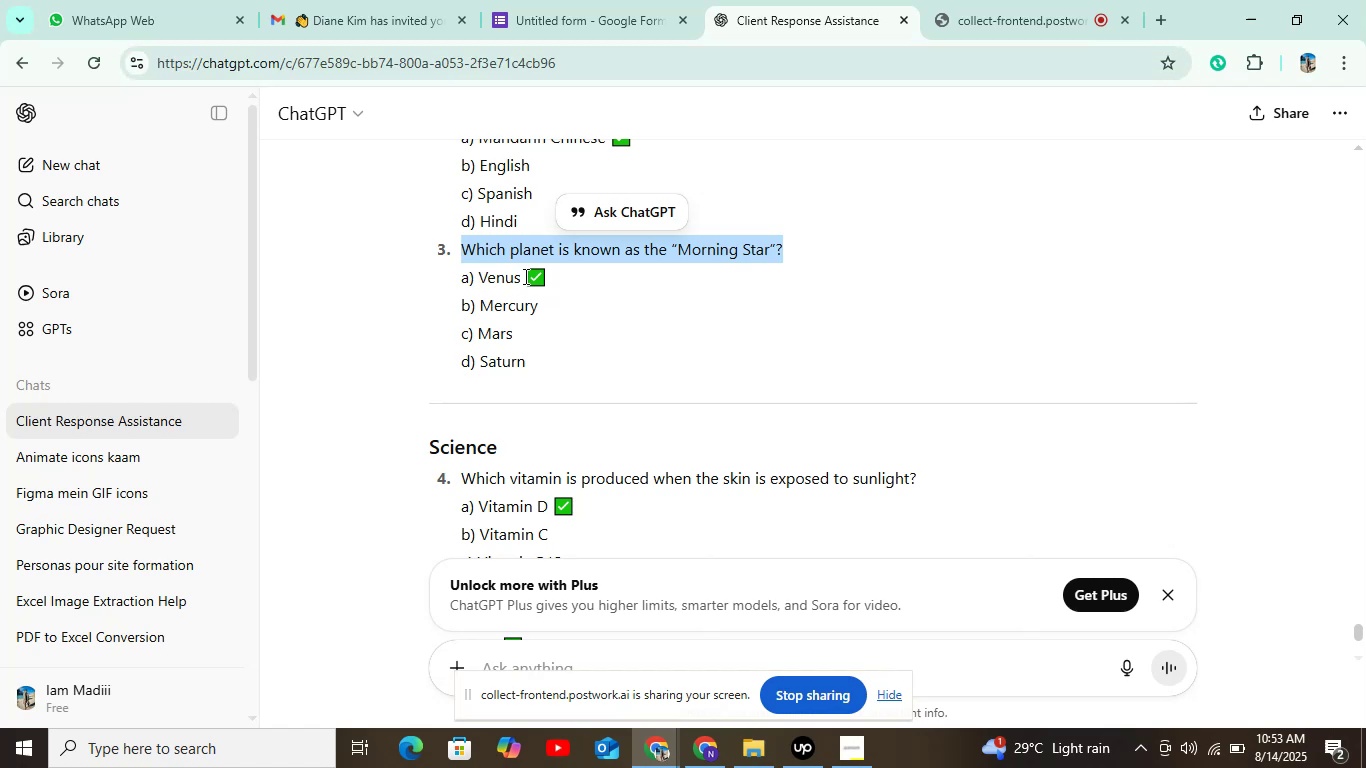 
left_click([524, 276])
 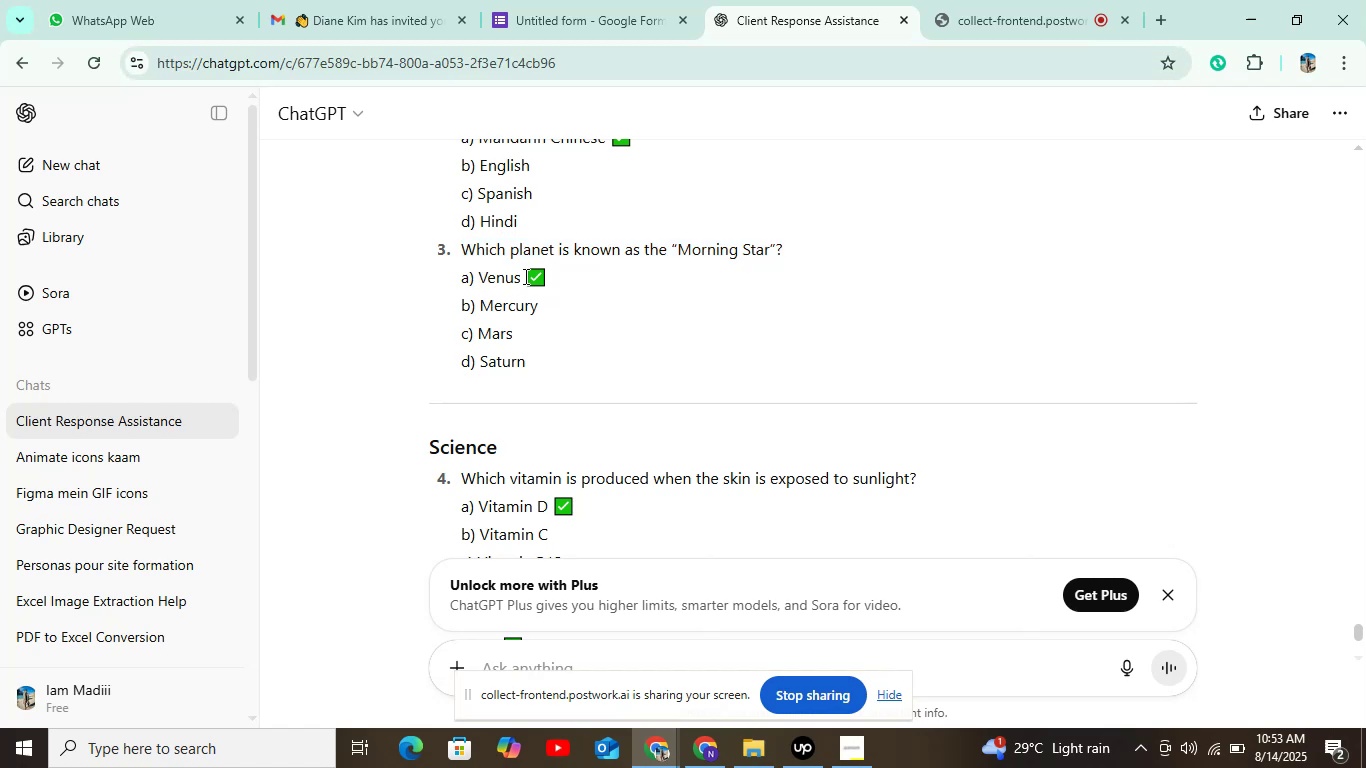 
left_click_drag(start_coordinate=[521, 277], to_coordinate=[478, 278])
 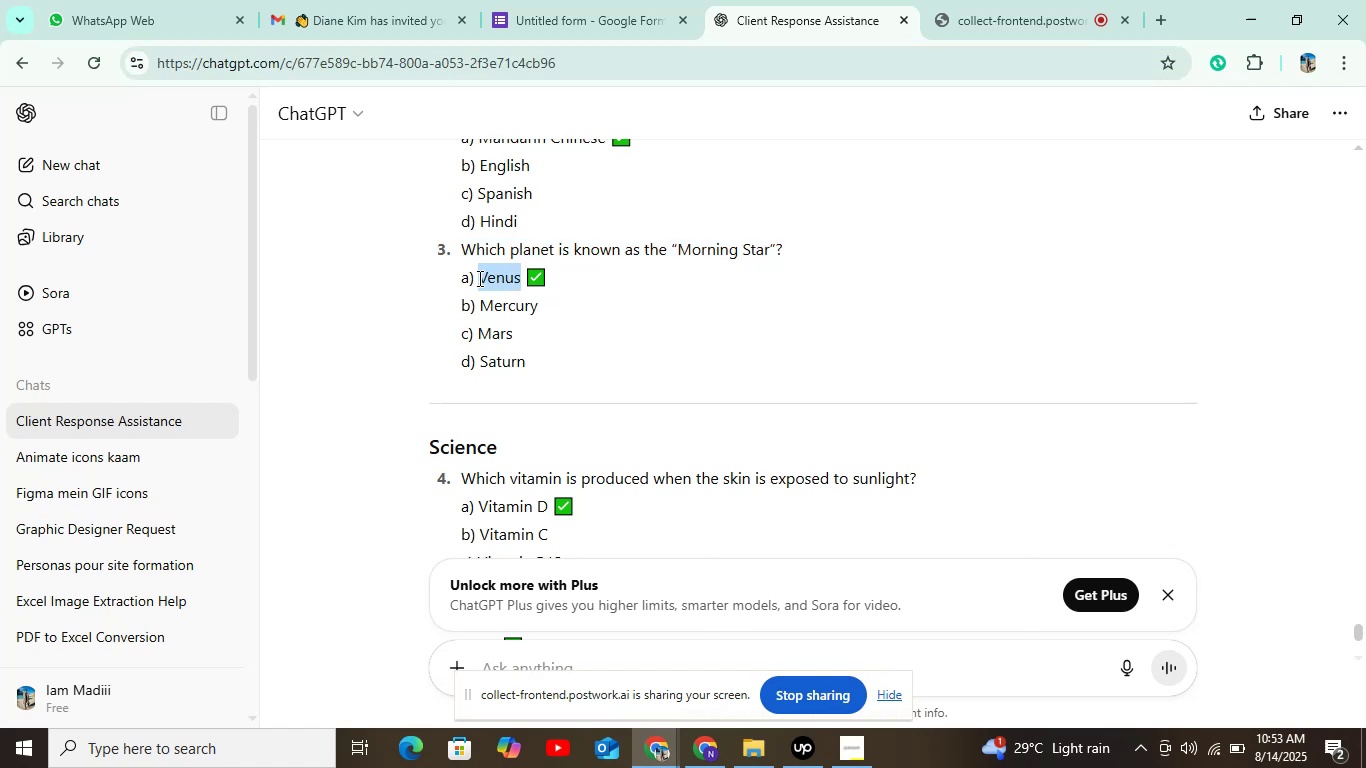 
key(Control+C)
 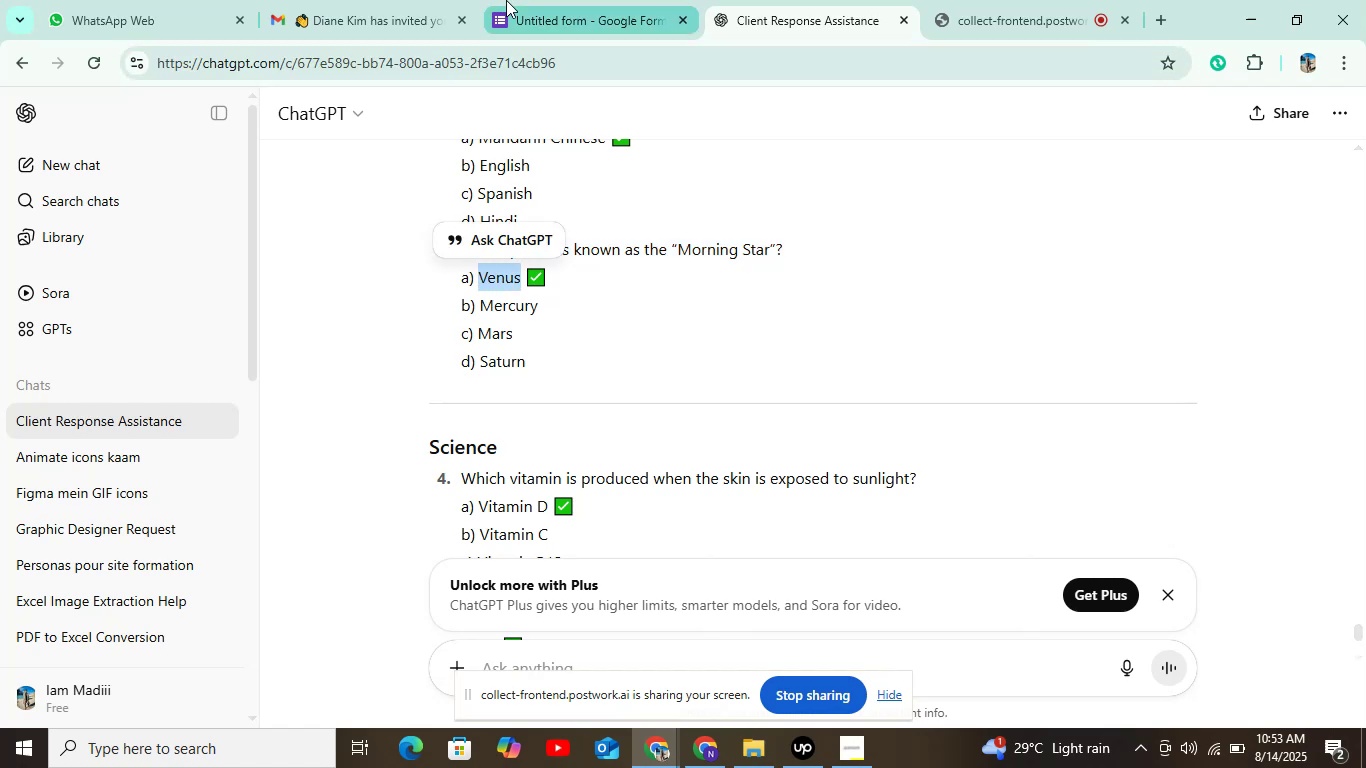 
left_click([515, 0])
 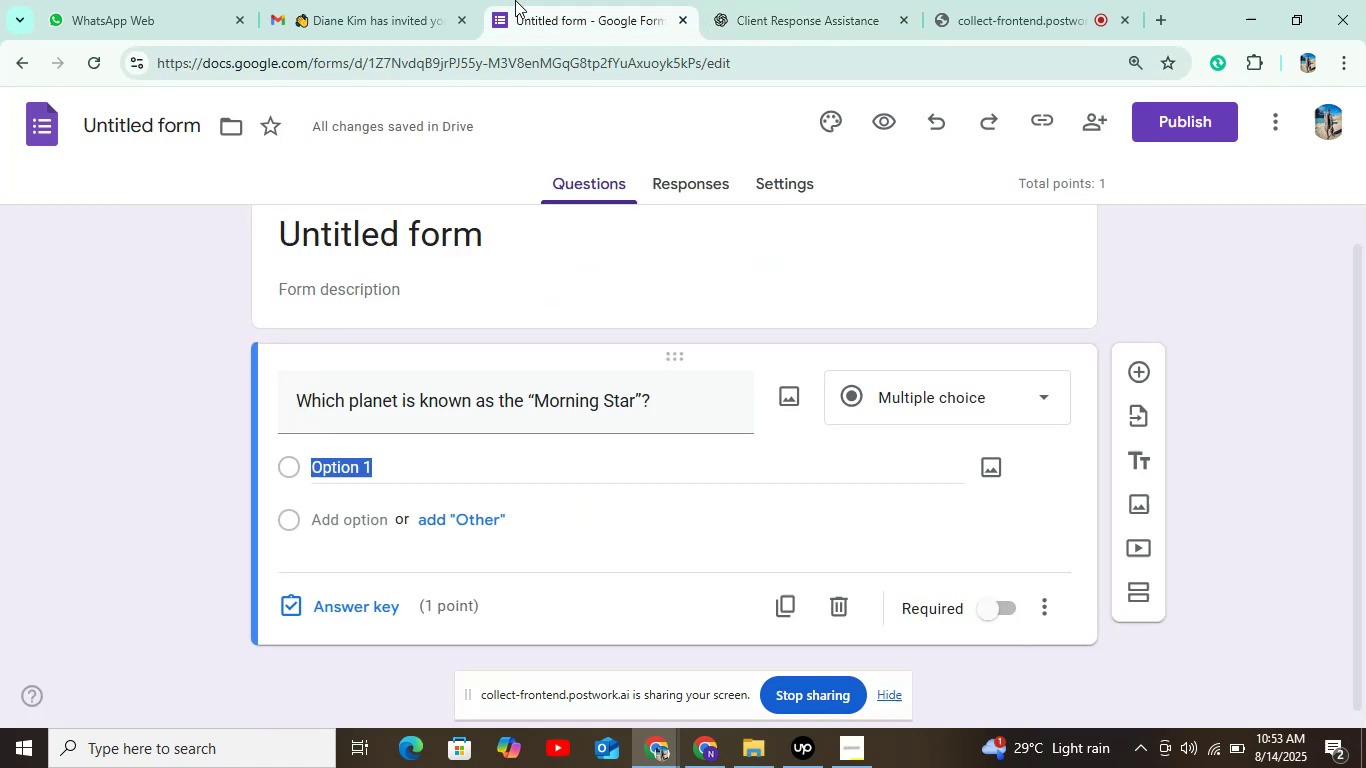 
key(Control+V)
 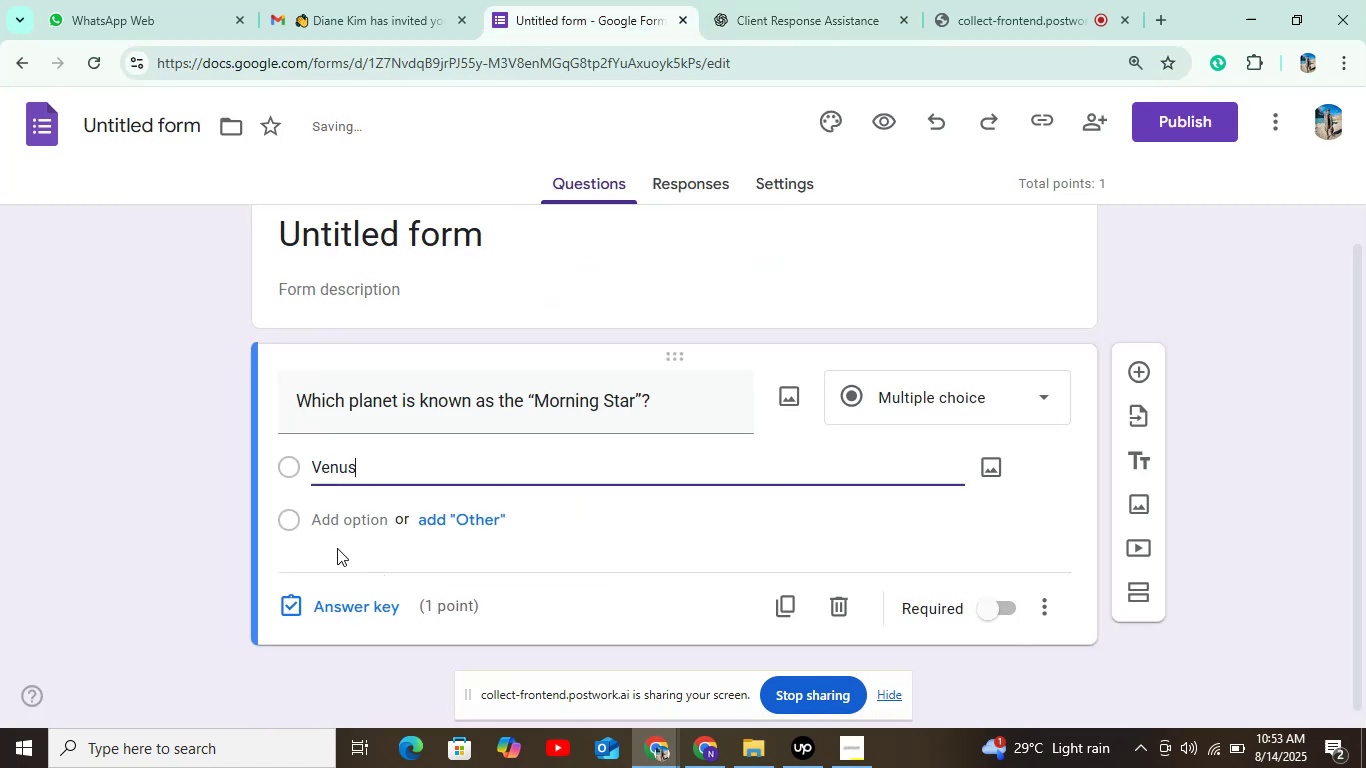 
left_click([339, 527])
 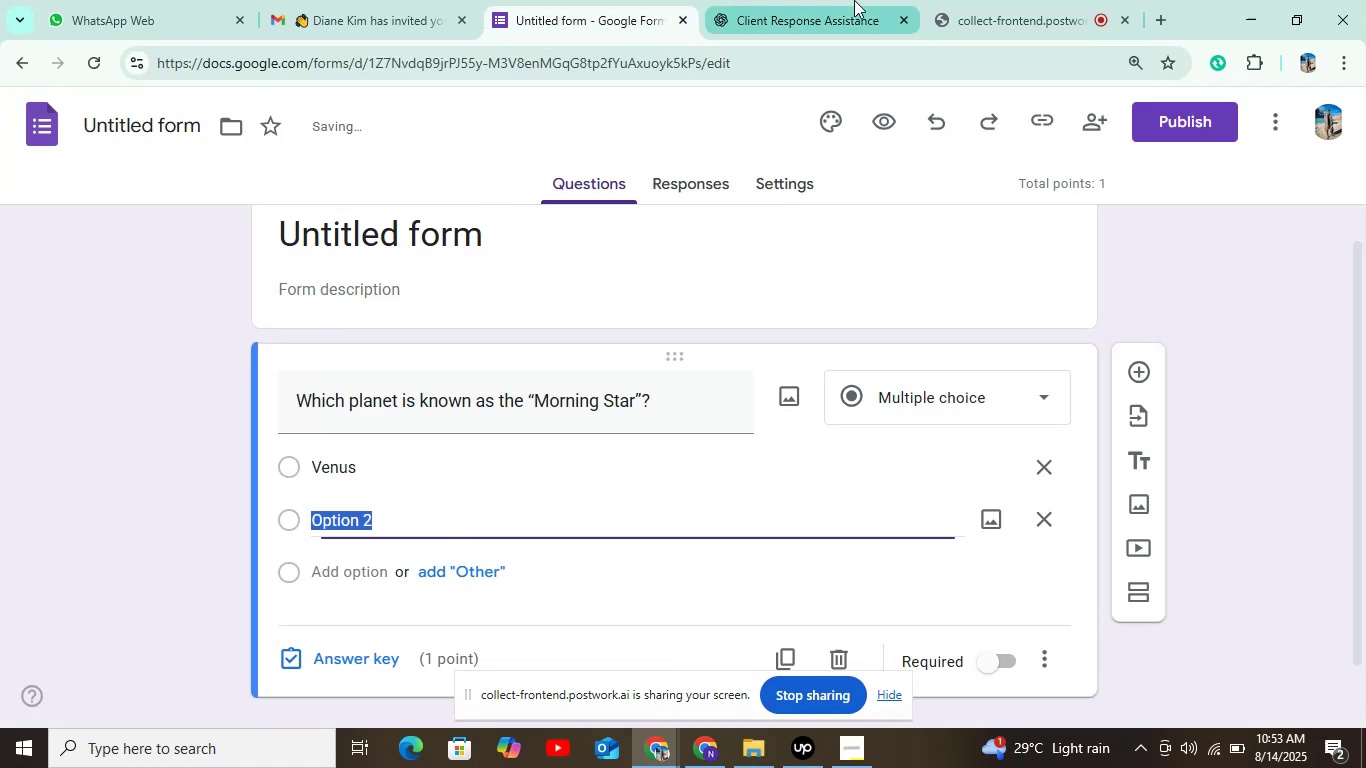 
left_click([877, 0])
 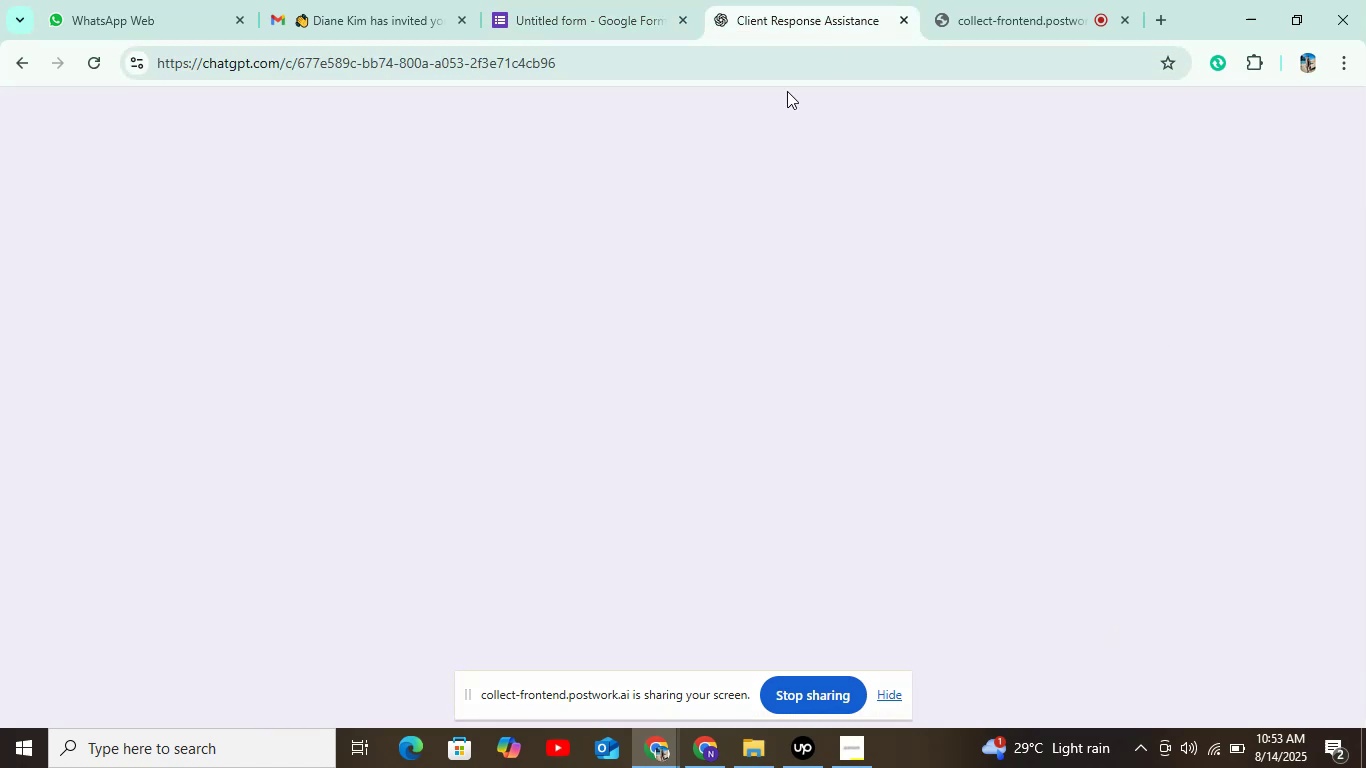 
mouse_move([530, 286])
 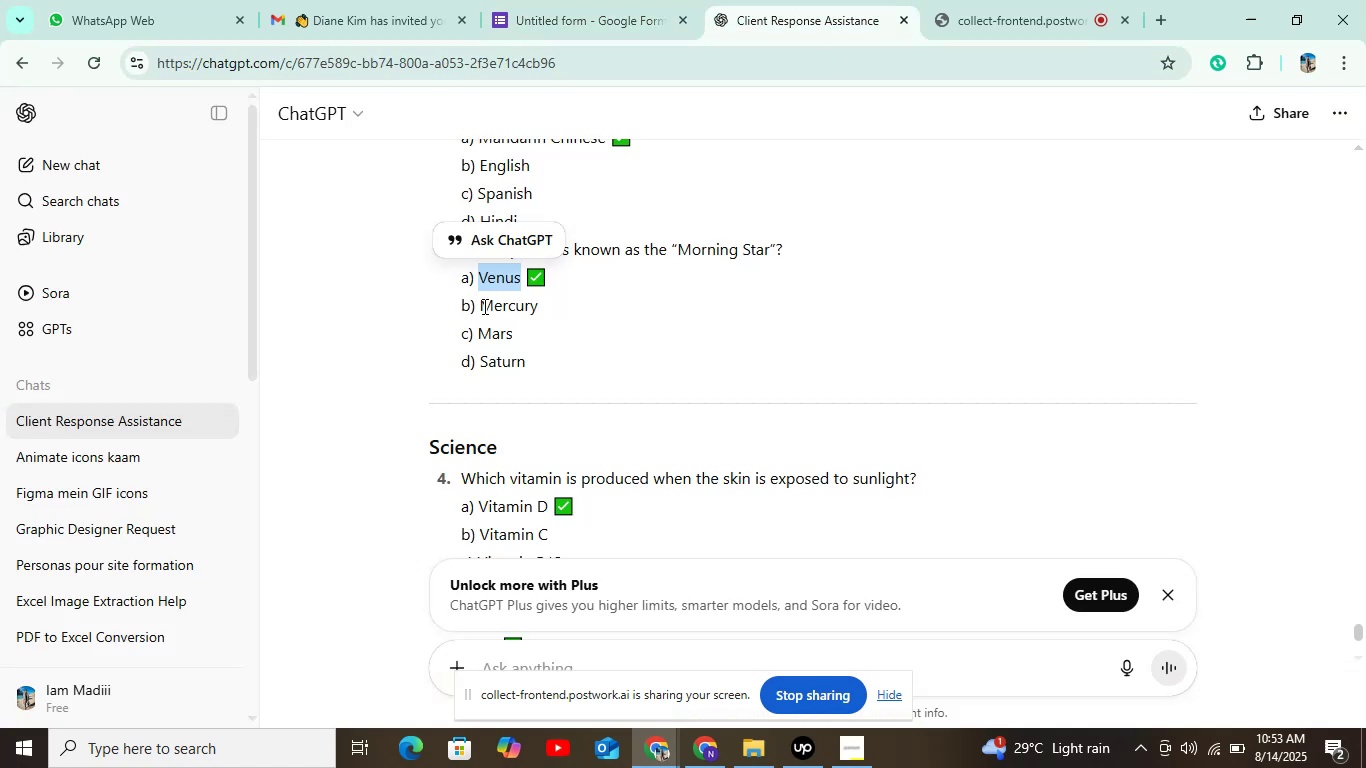 
left_click_drag(start_coordinate=[480, 305], to_coordinate=[557, 305])
 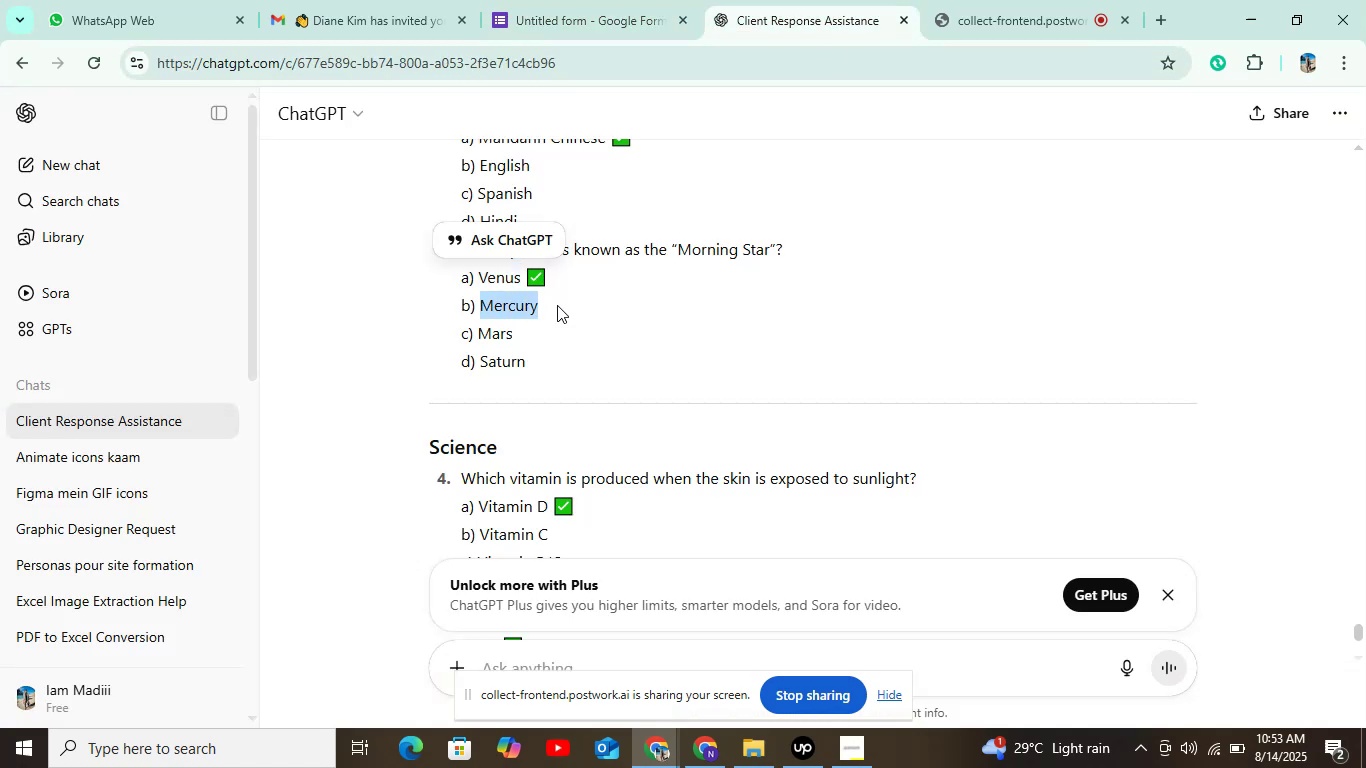 
key(Control+C)
 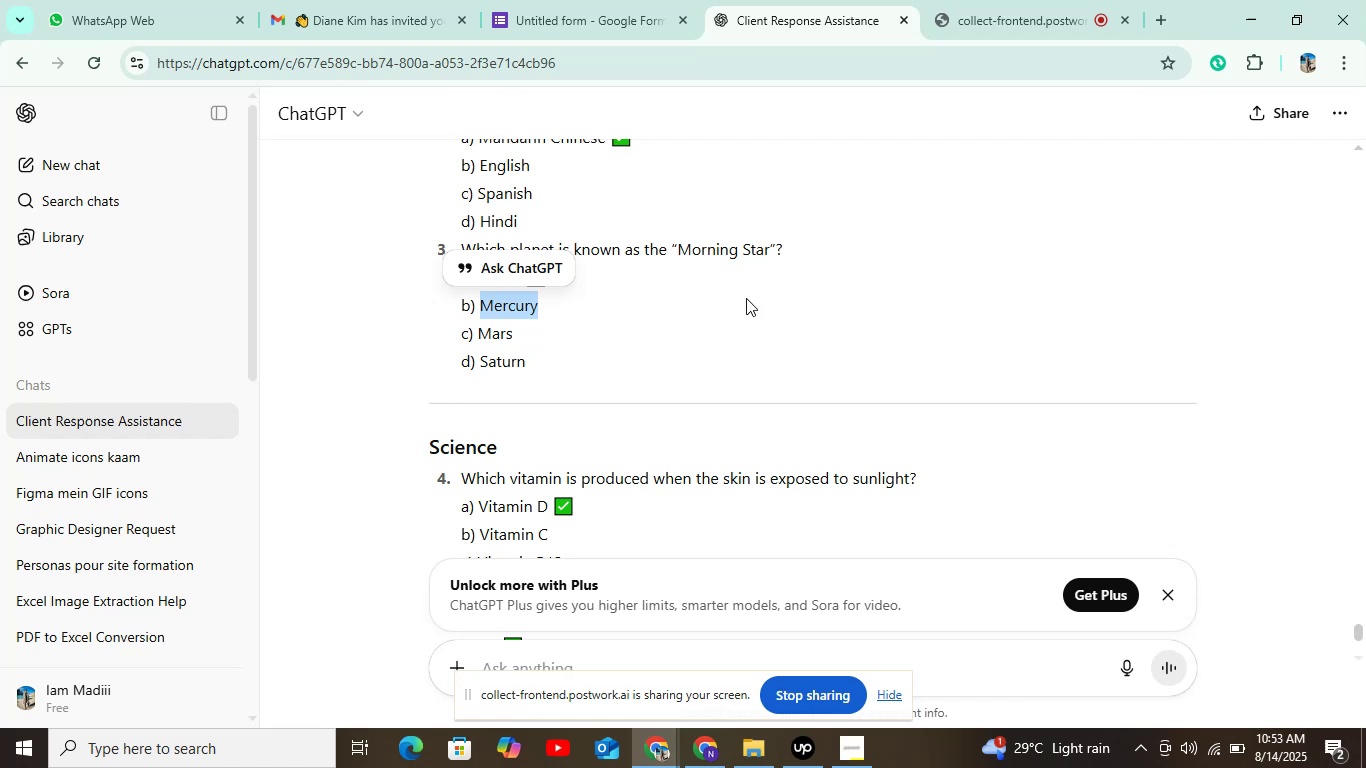 
left_click([550, 0])
 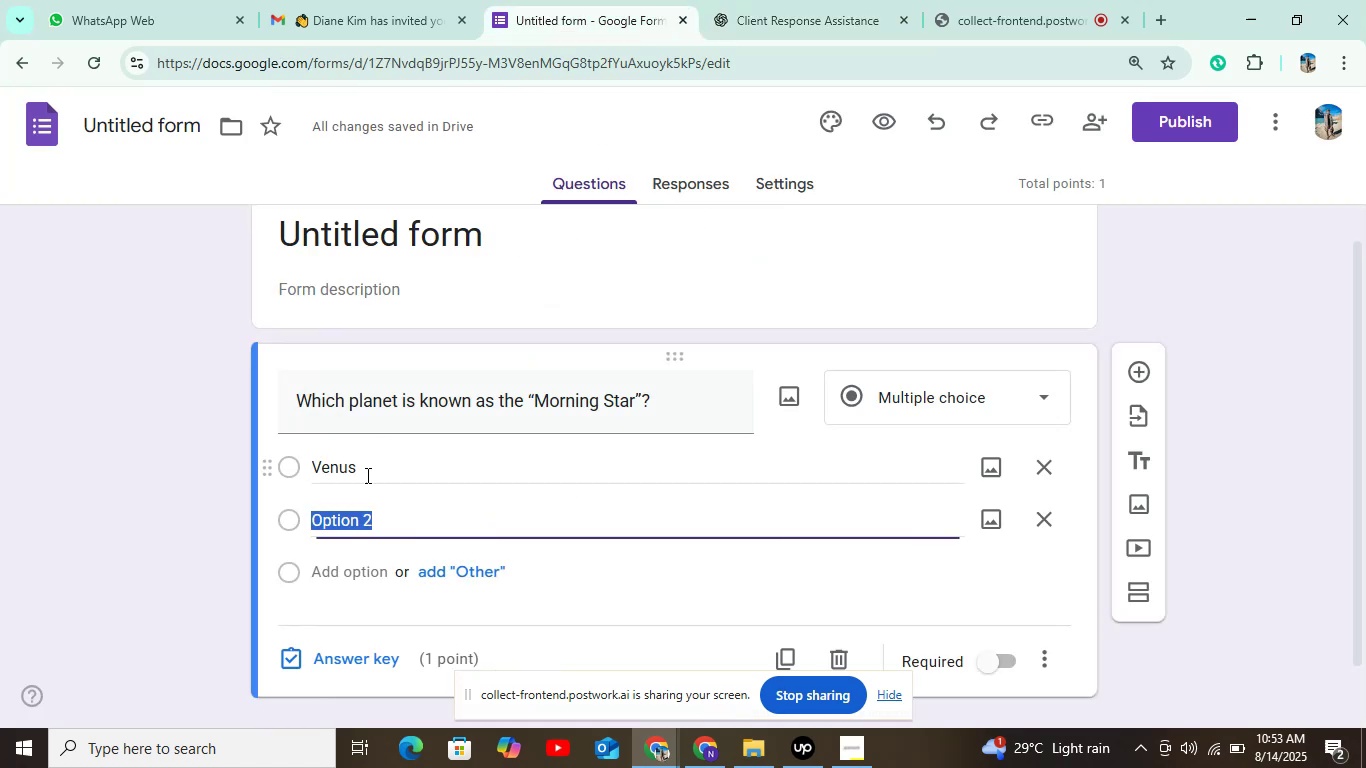 
key(Control+V)
 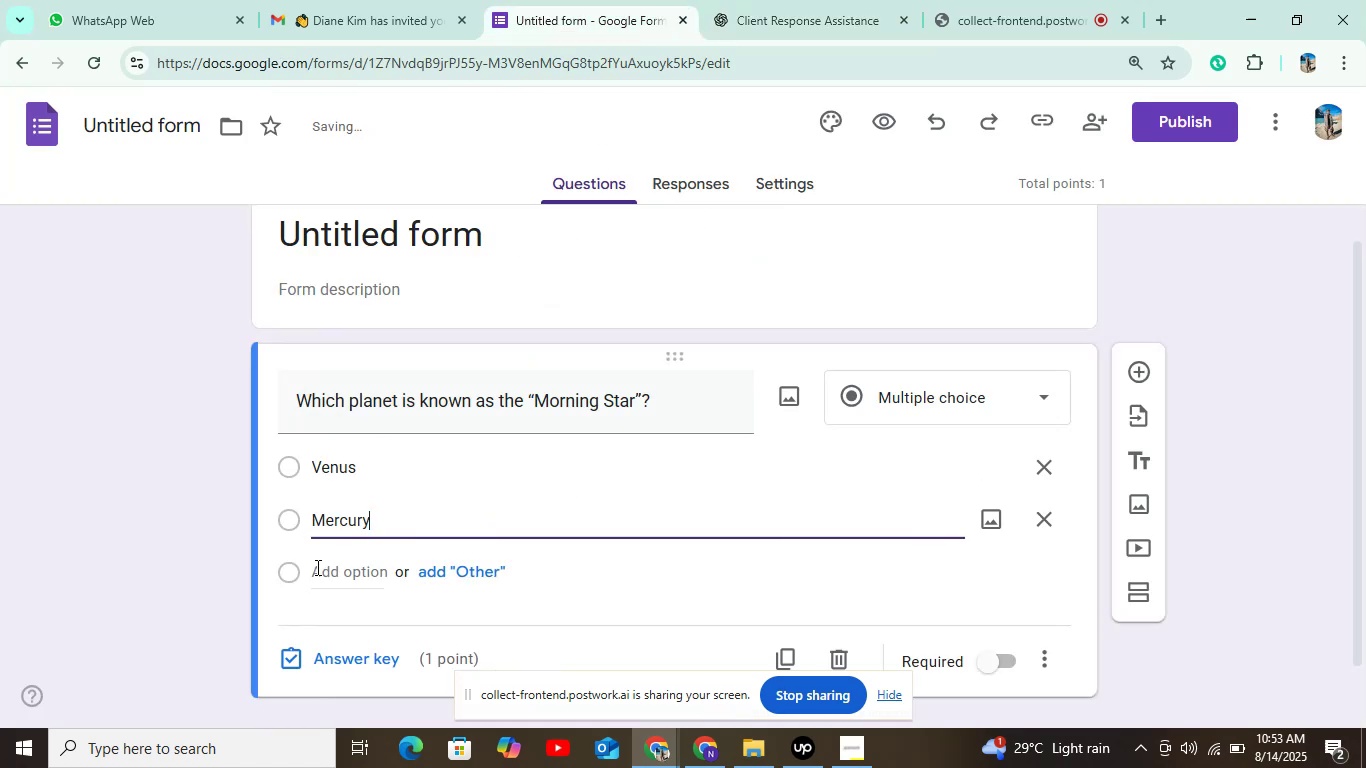 
left_click([320, 567])
 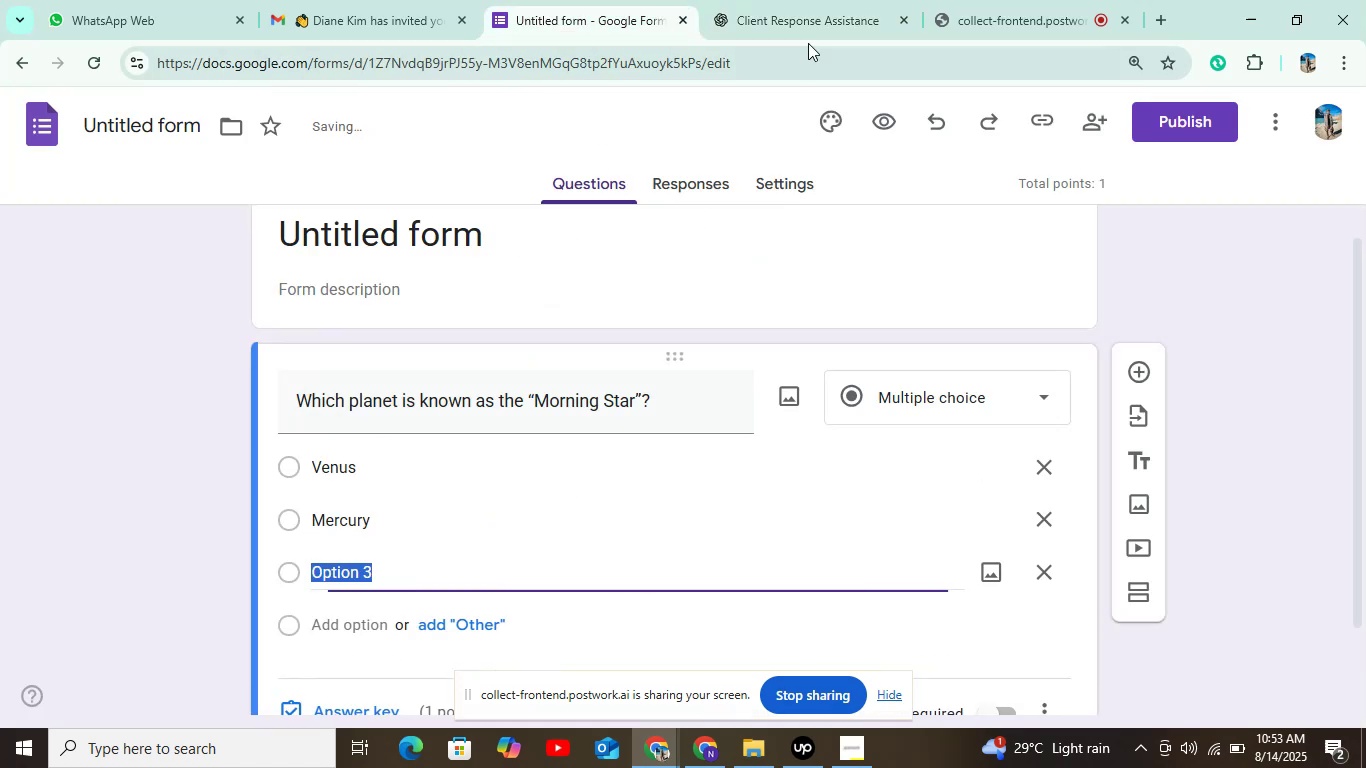 
left_click([855, 6])
 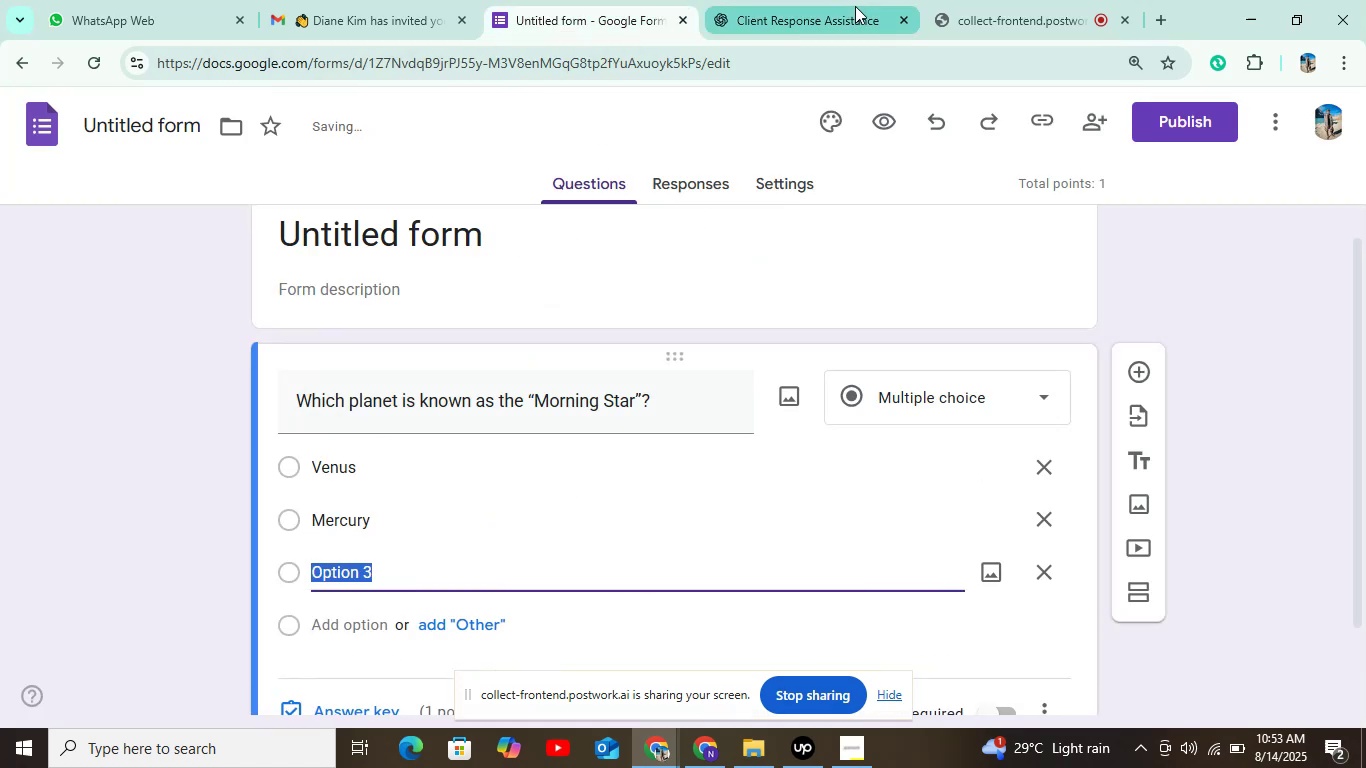 
key(Control+ControlLeft)
 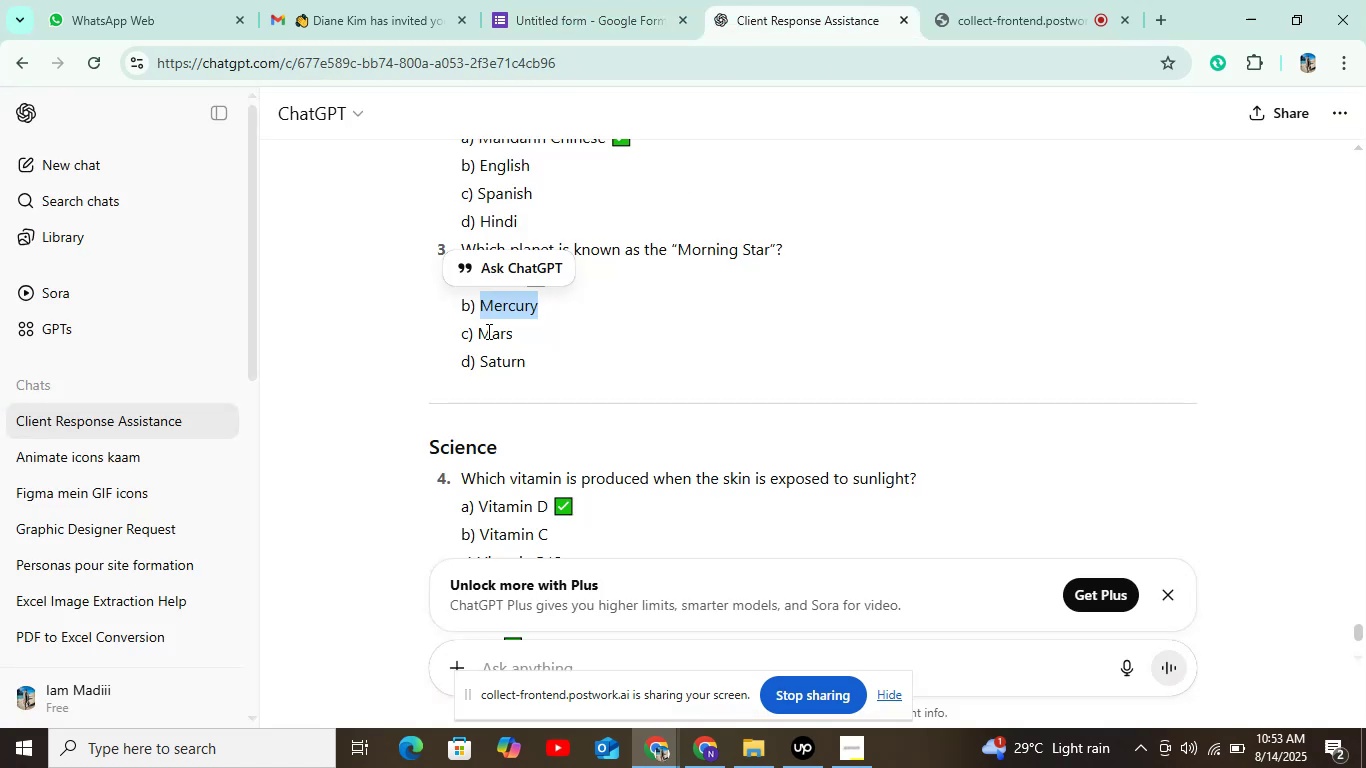 
double_click([481, 332])
 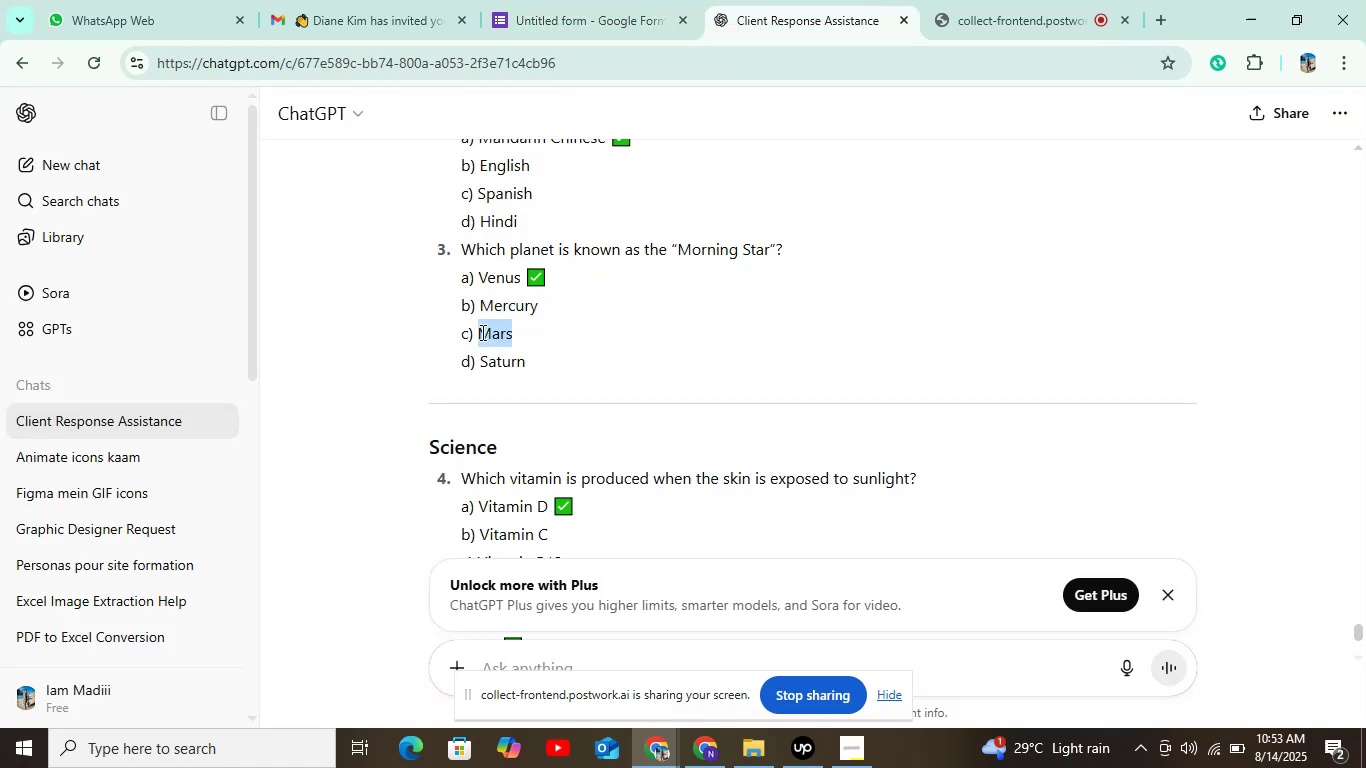 
key(Control+C)
 